 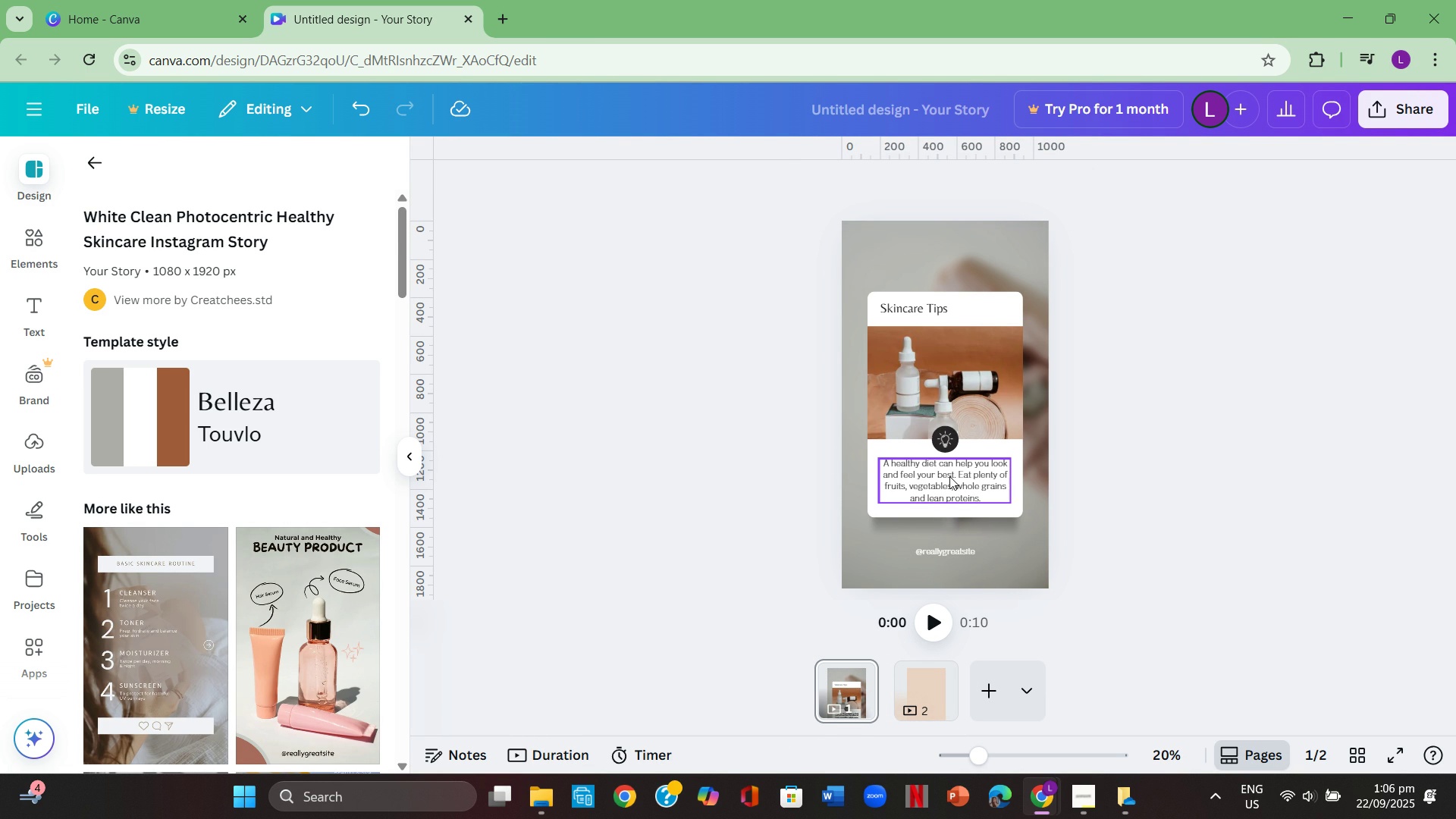 
mouse_move([958, 460])
 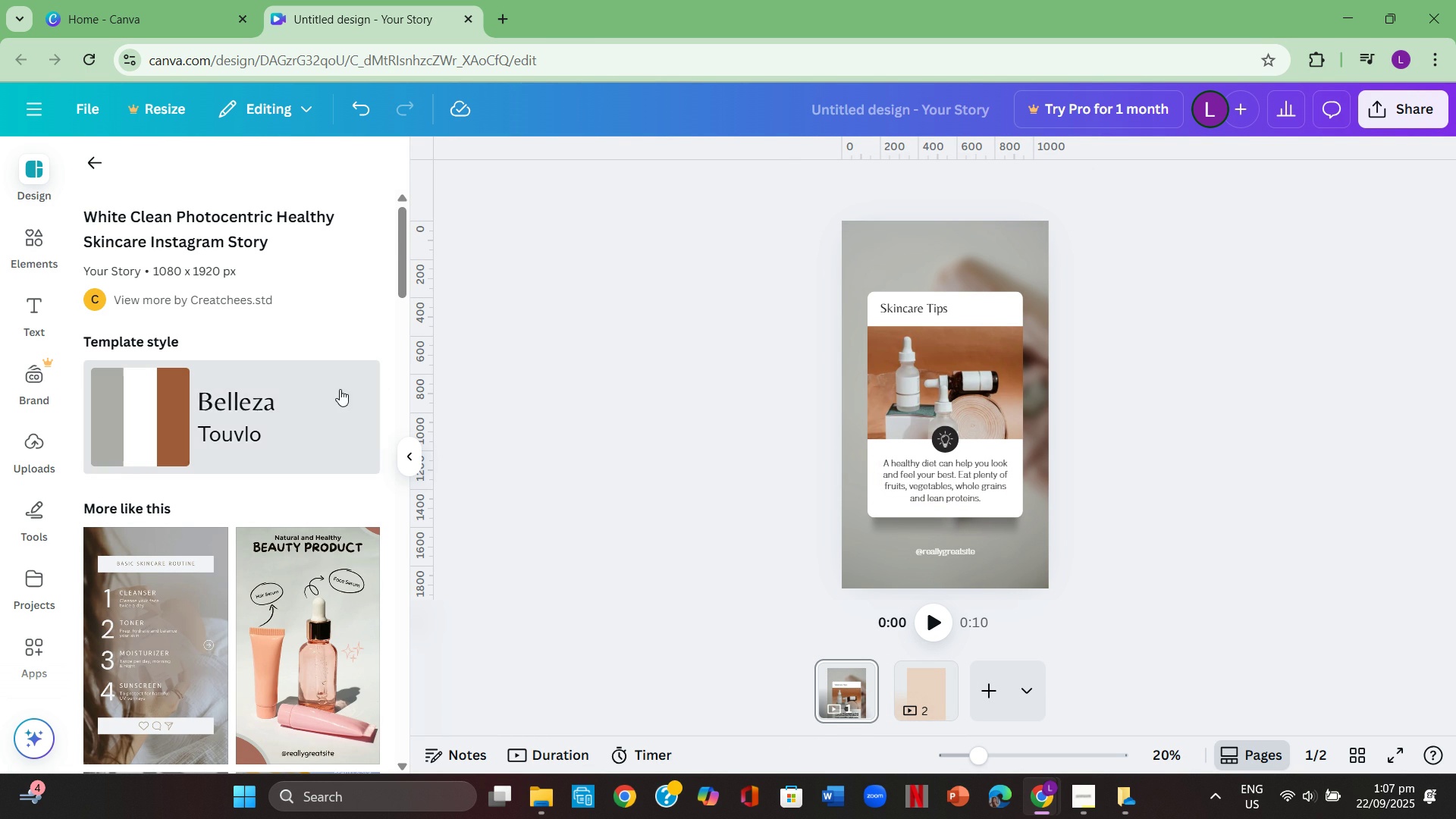 
scroll: coordinate [340, 389], scroll_direction: down, amount: 1.0
 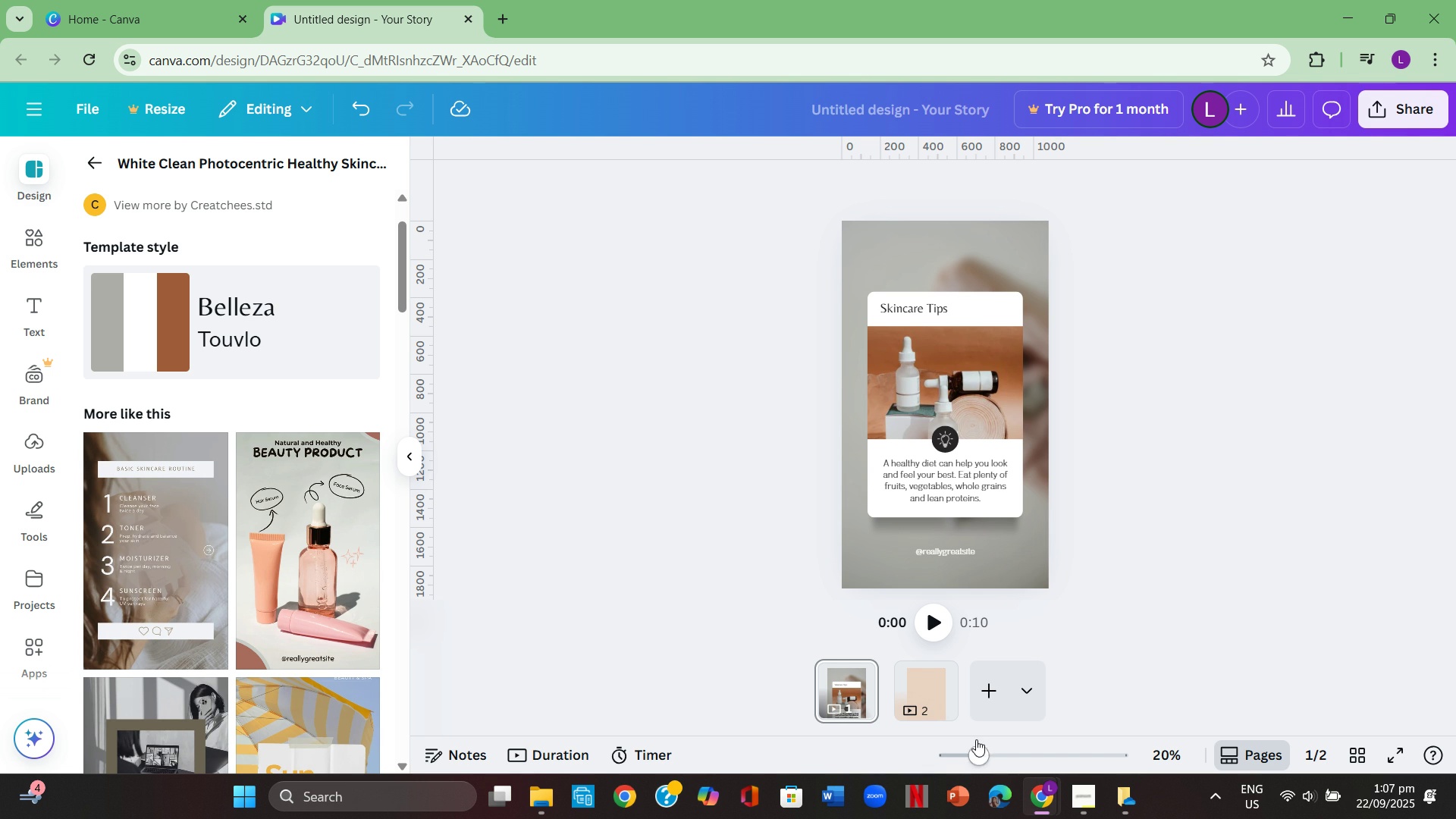 
left_click([941, 711])
 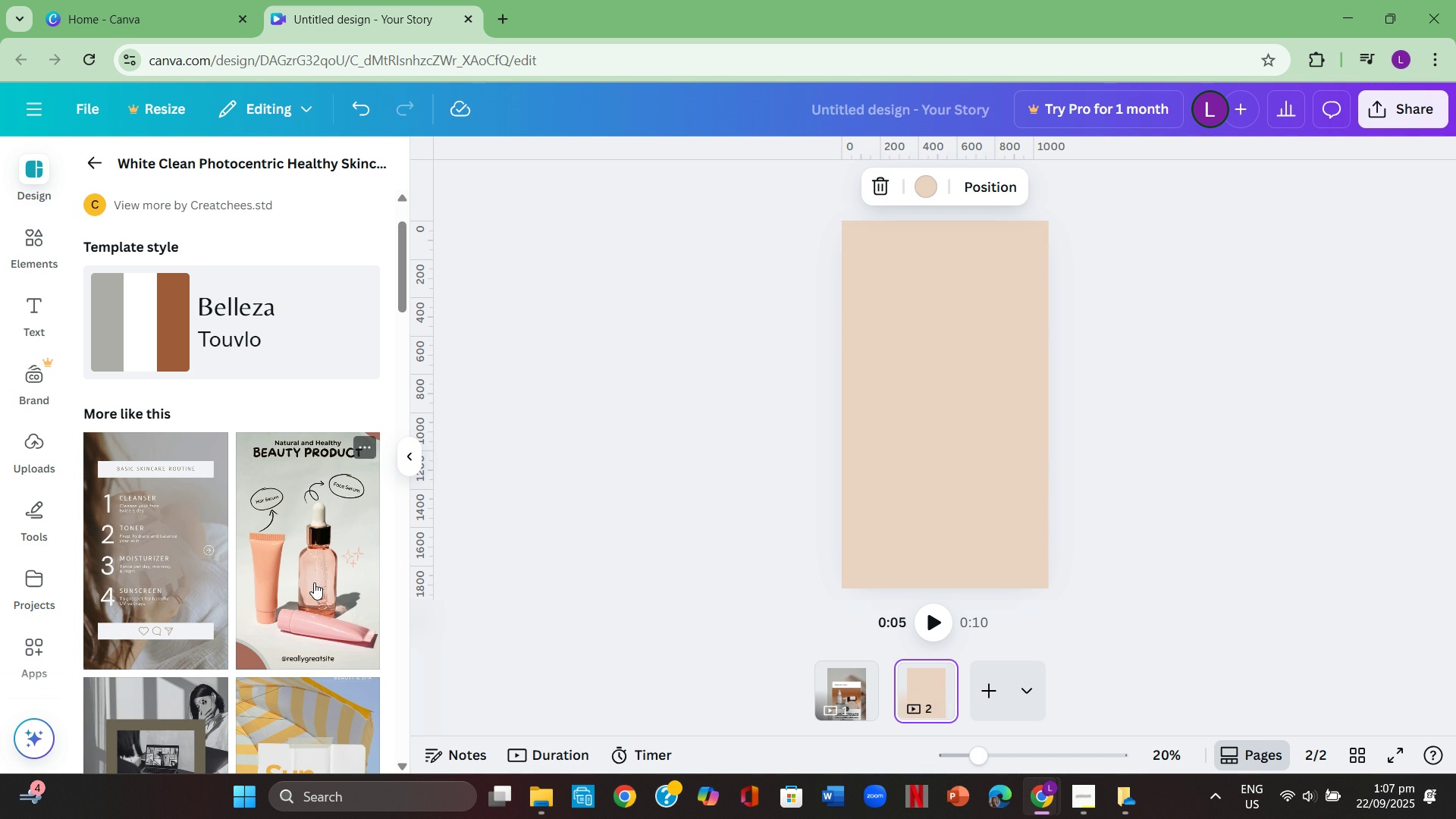 
left_click([314, 582])
 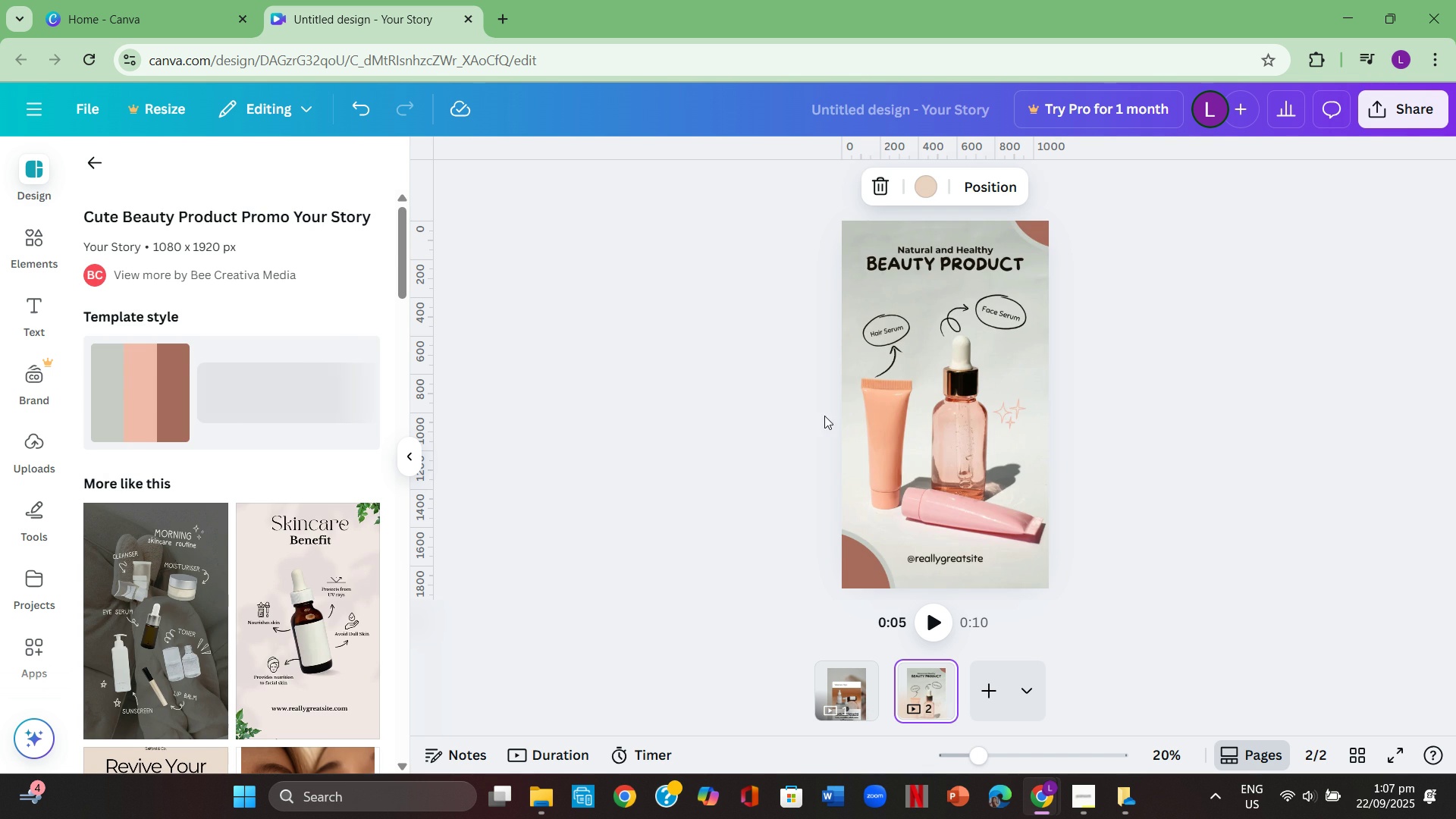 
scroll: coordinate [786, 433], scroll_direction: up, amount: 3.0
 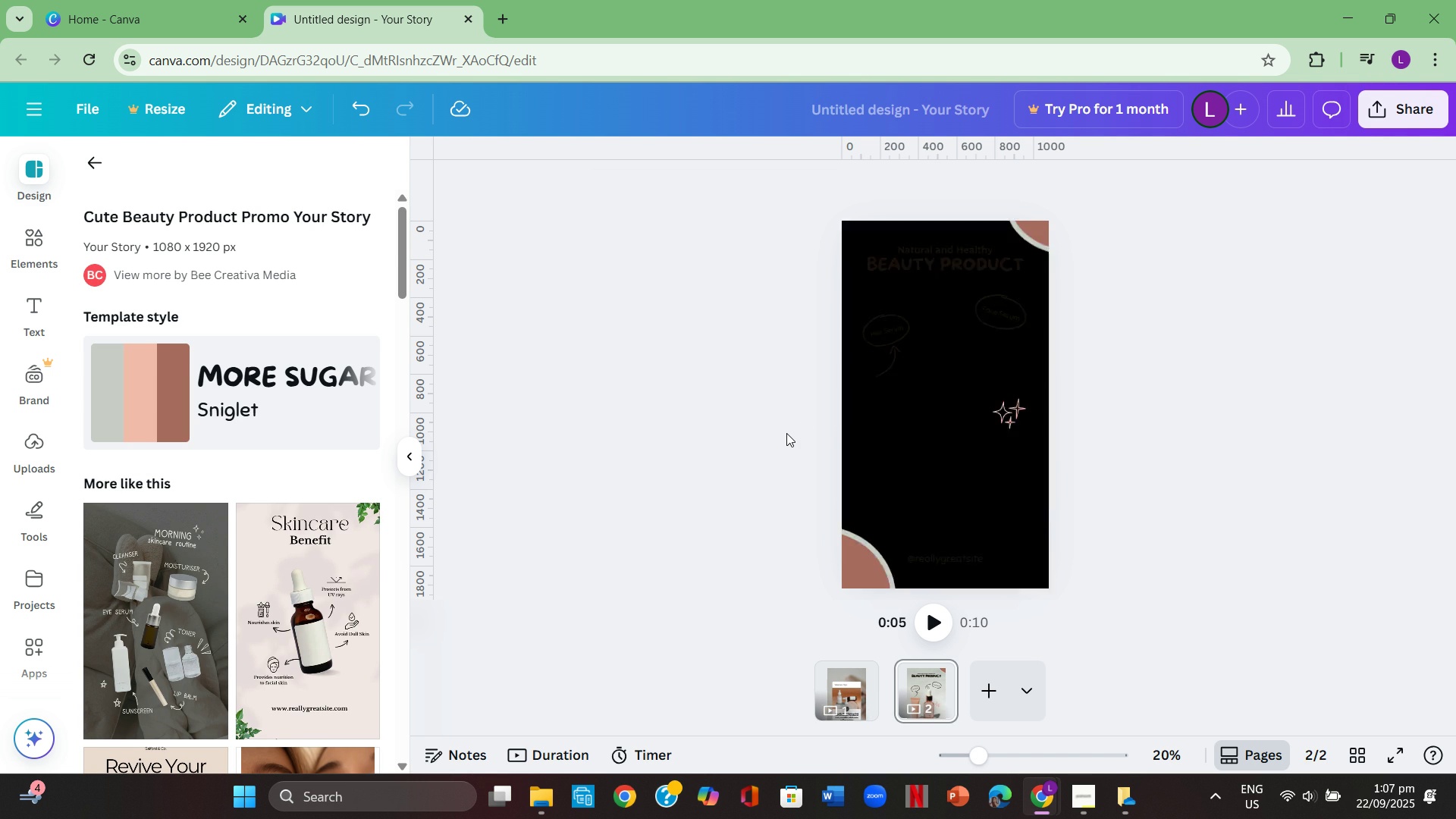 
scroll: coordinate [786, 433], scroll_direction: down, amount: 1.0
 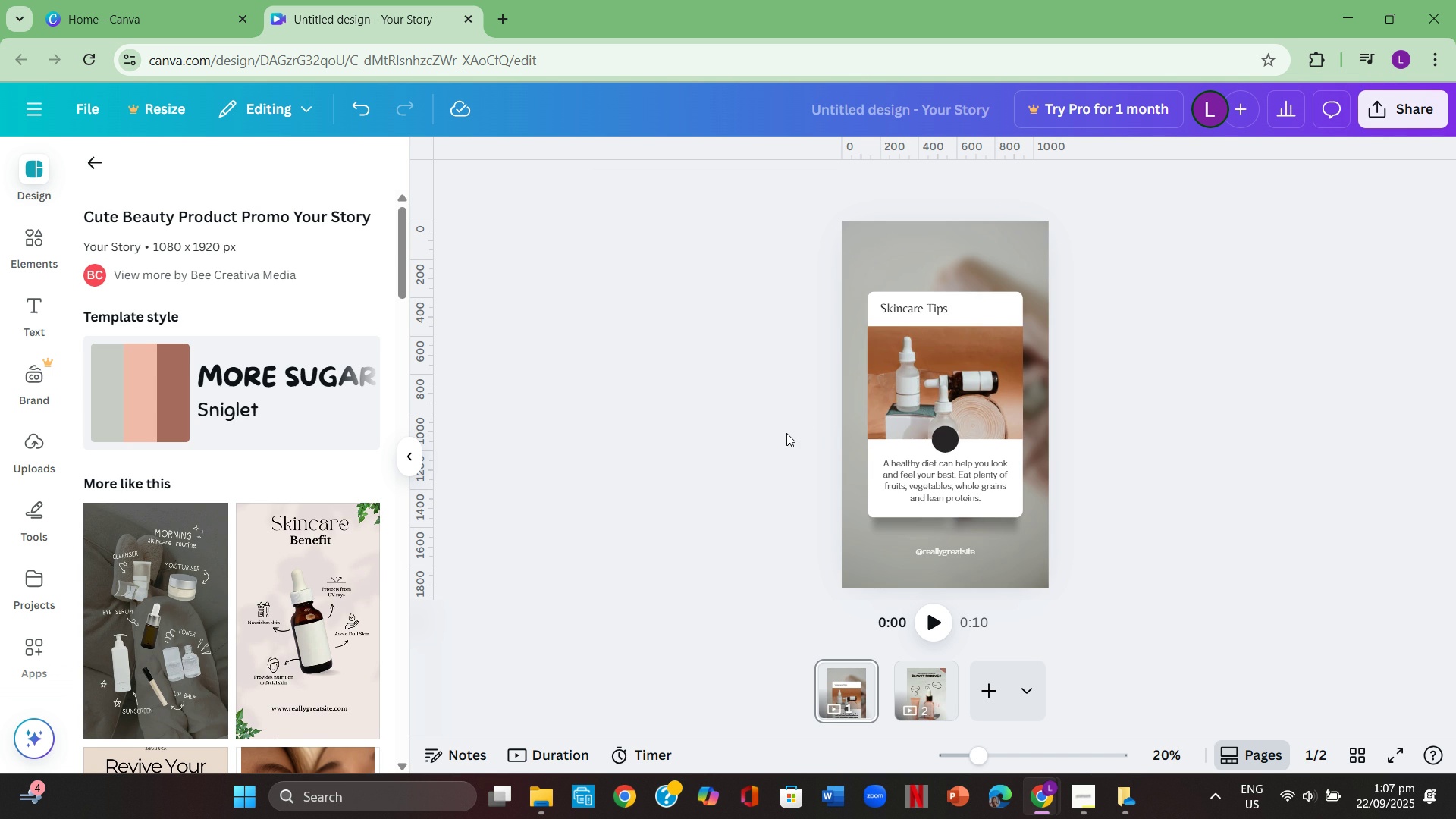 
scroll: coordinate [786, 433], scroll_direction: up, amount: 1.0
 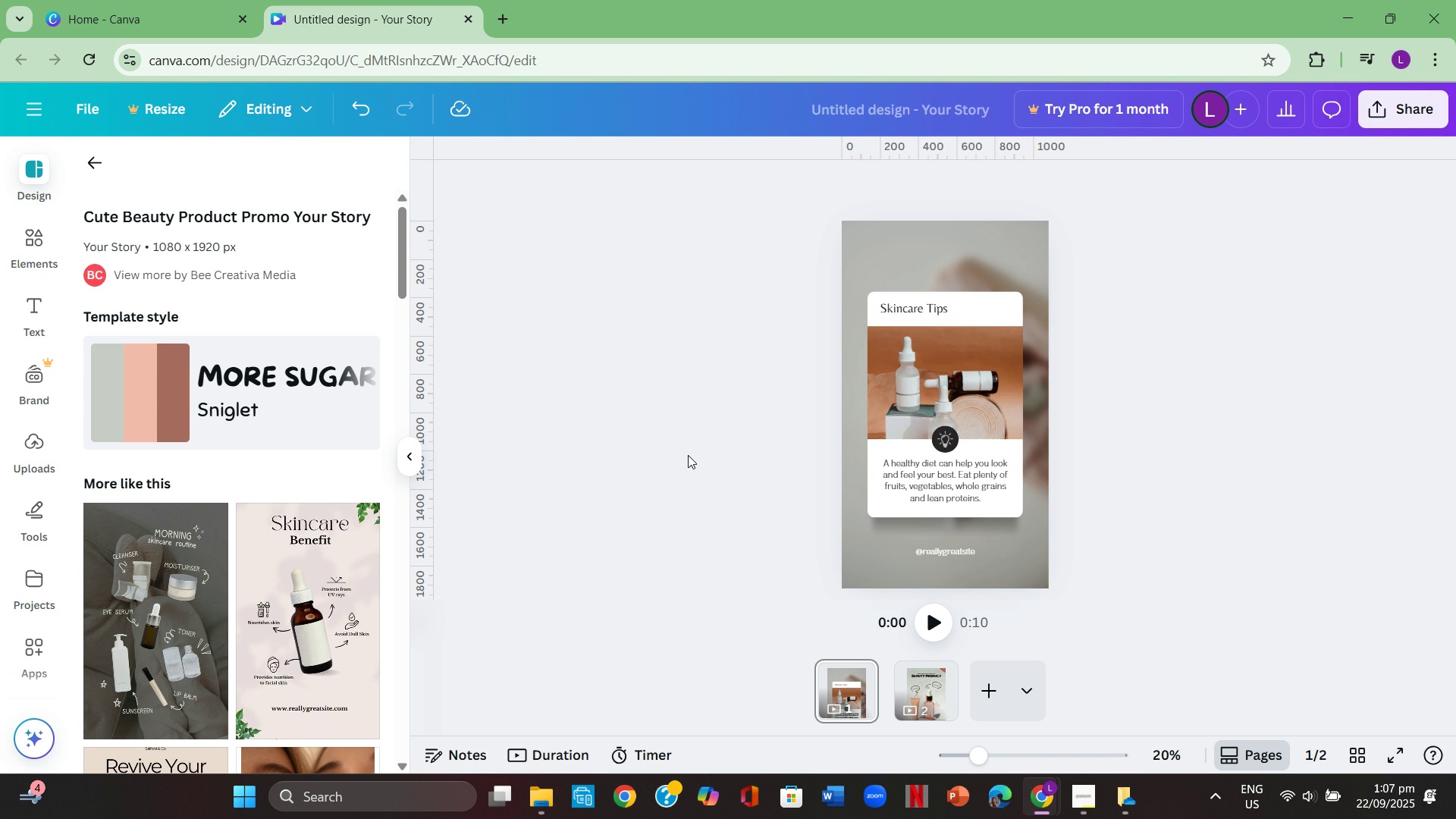 
scroll: coordinate [689, 454], scroll_direction: down, amount: 1.0
 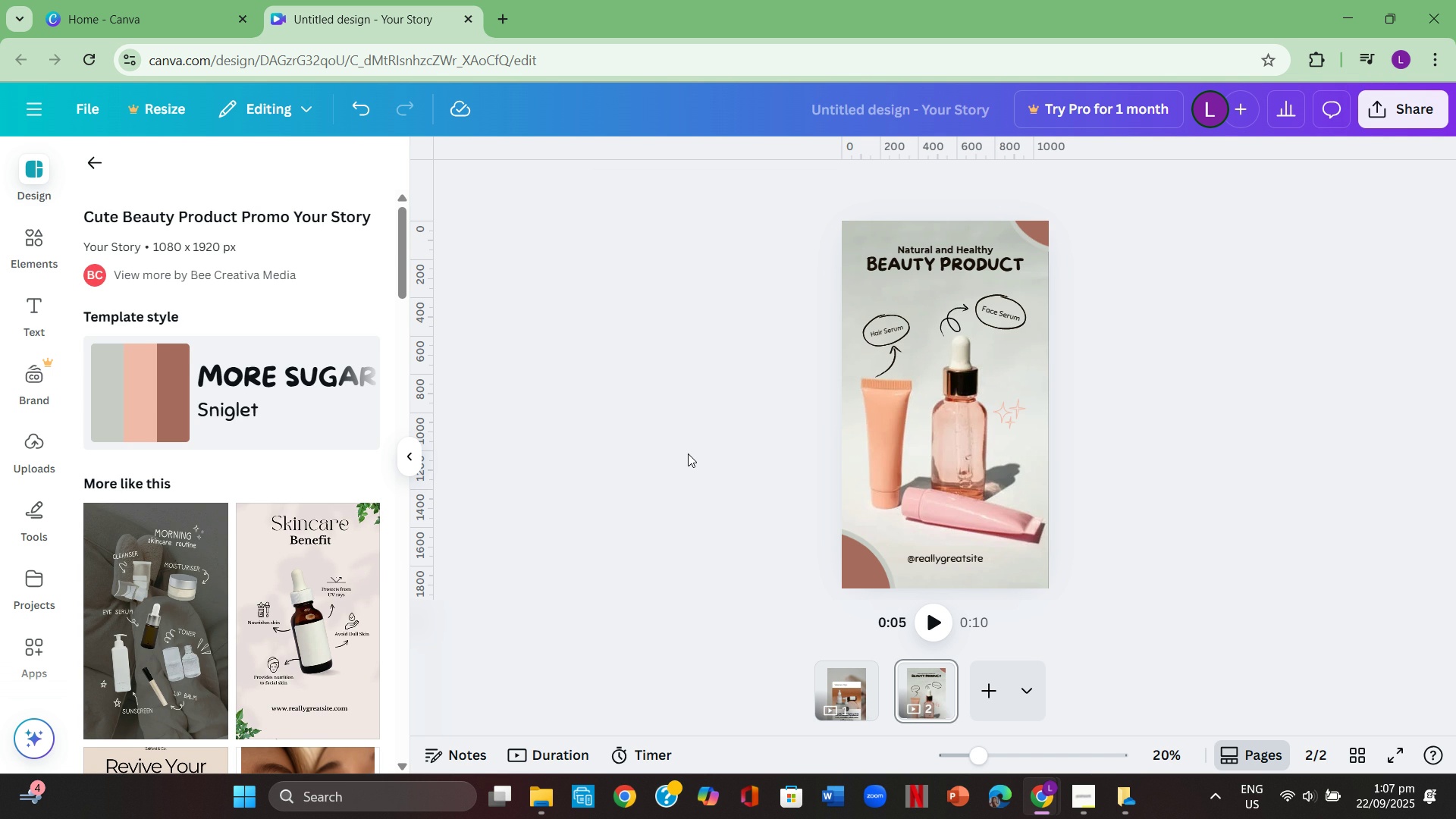 
scroll: coordinate [688, 453], scroll_direction: up, amount: 1.0
 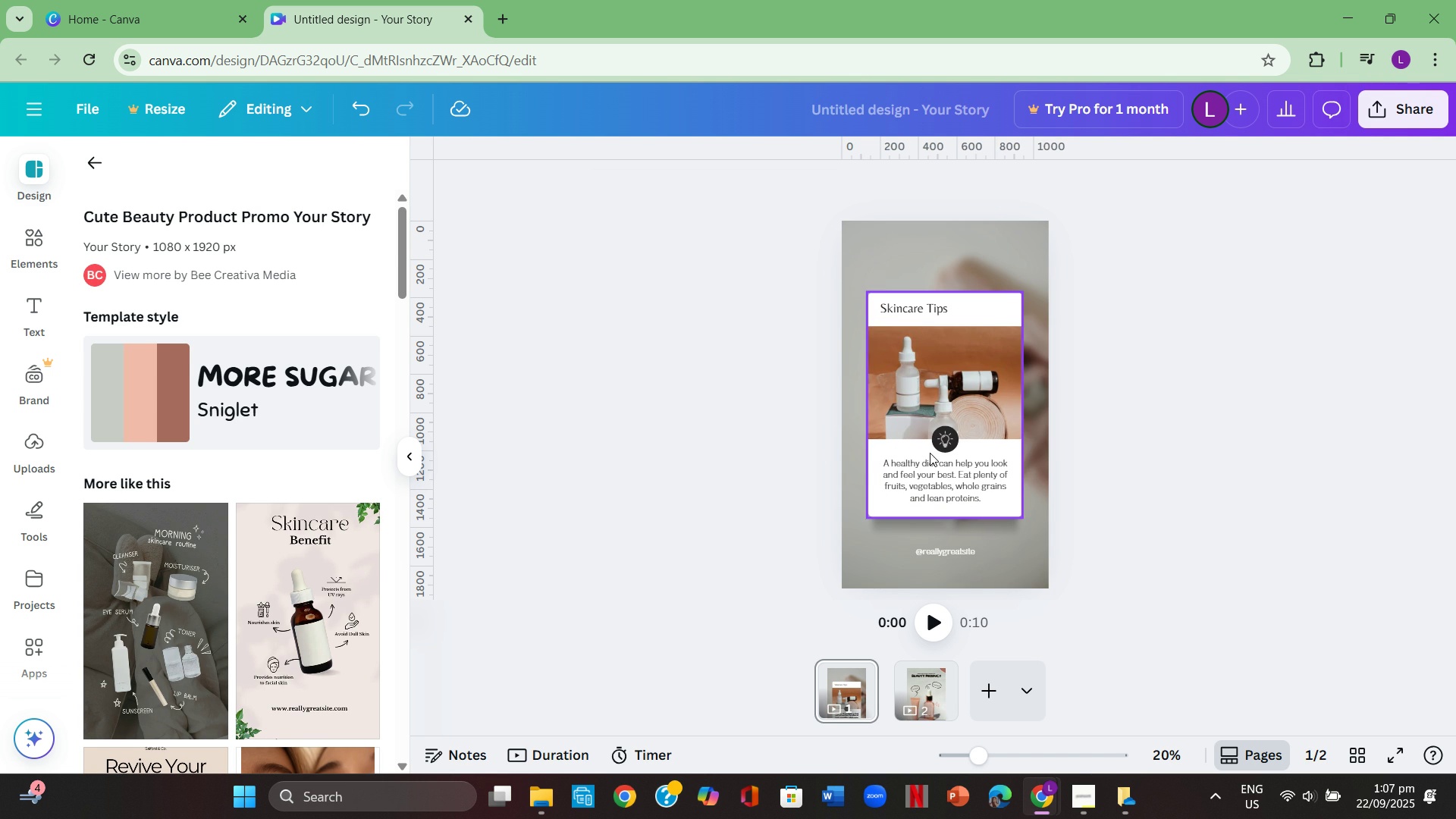 
left_click([978, 409])
 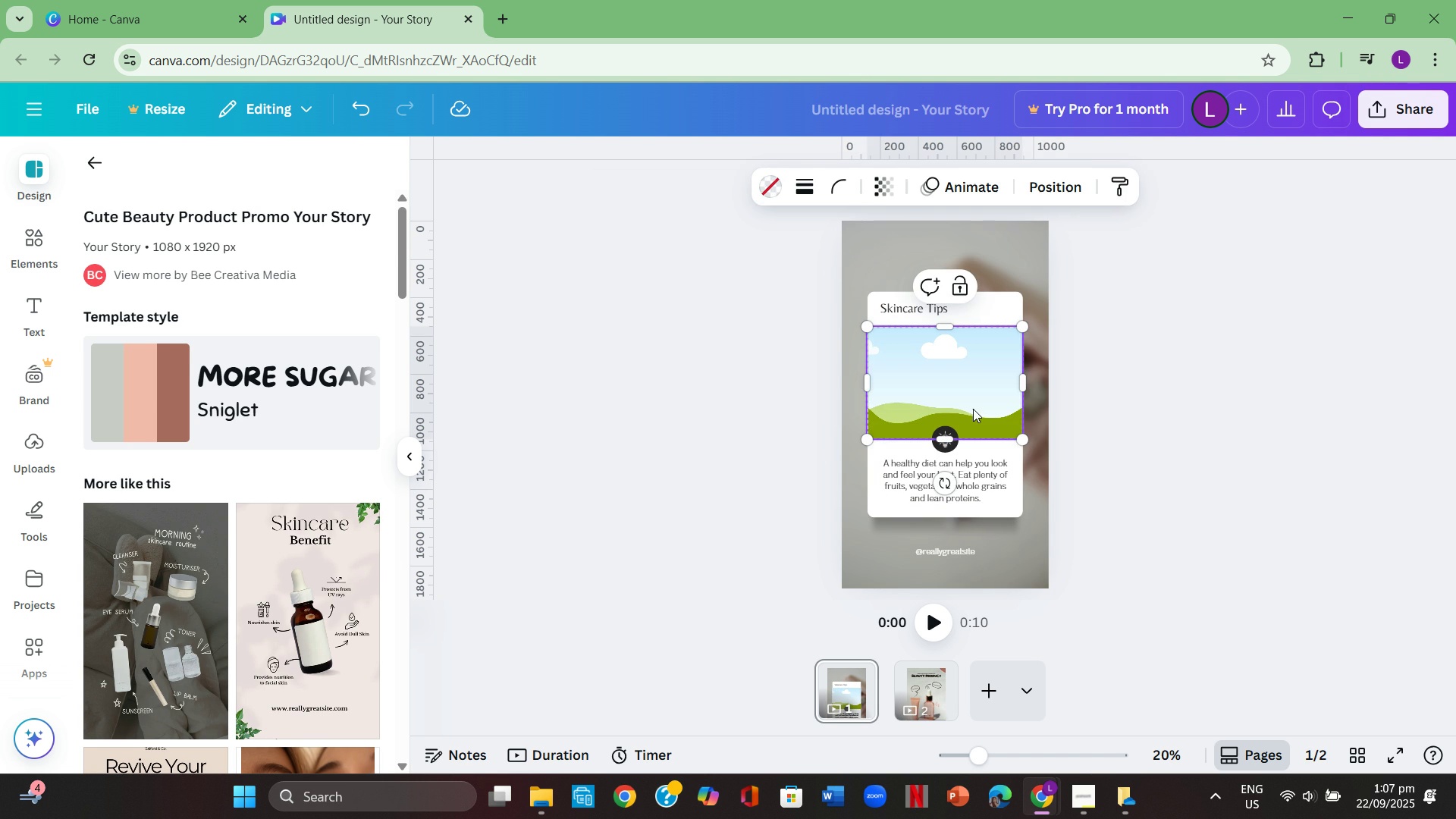 
key(Backspace)
 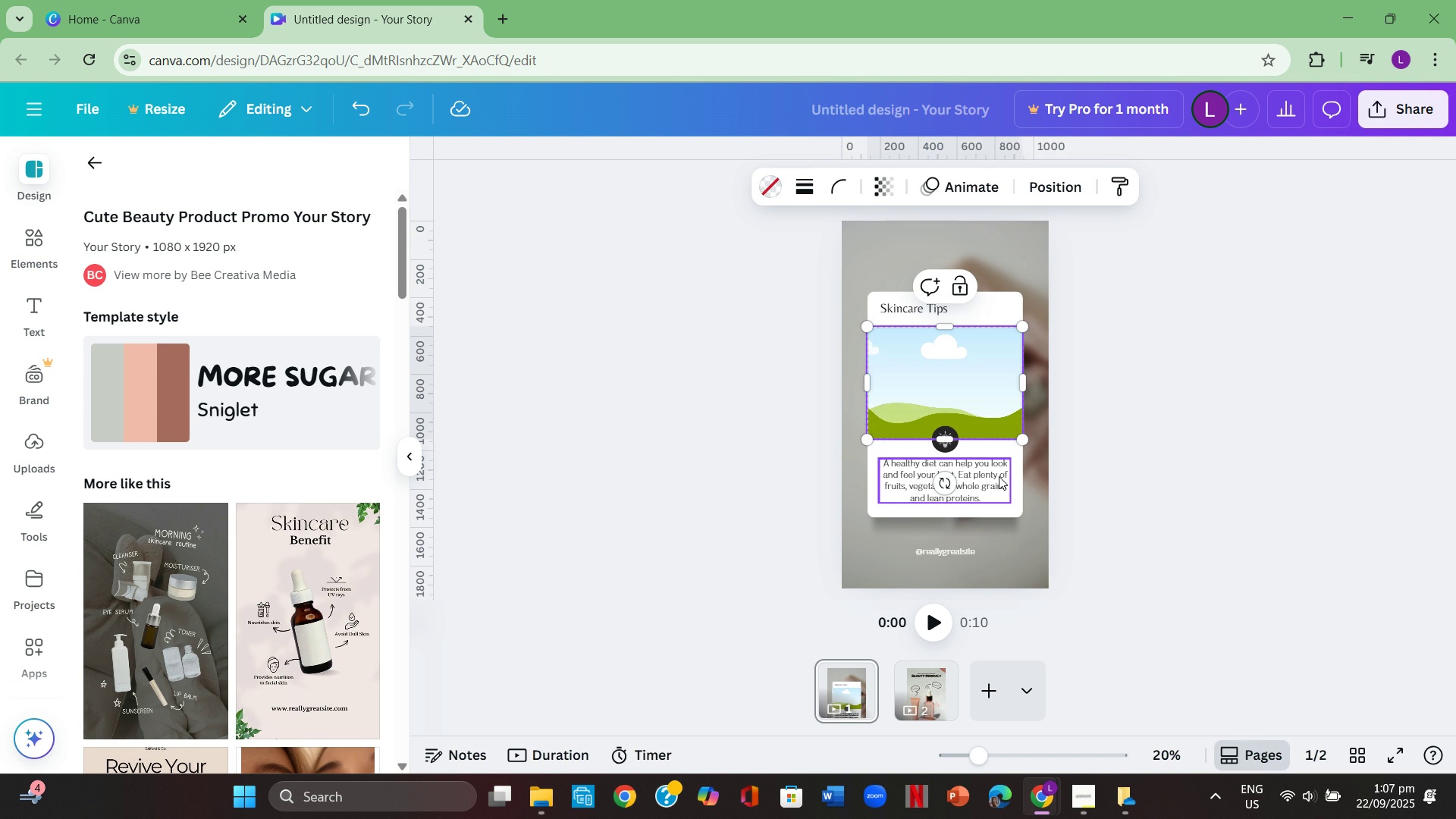 
left_click([999, 476])
 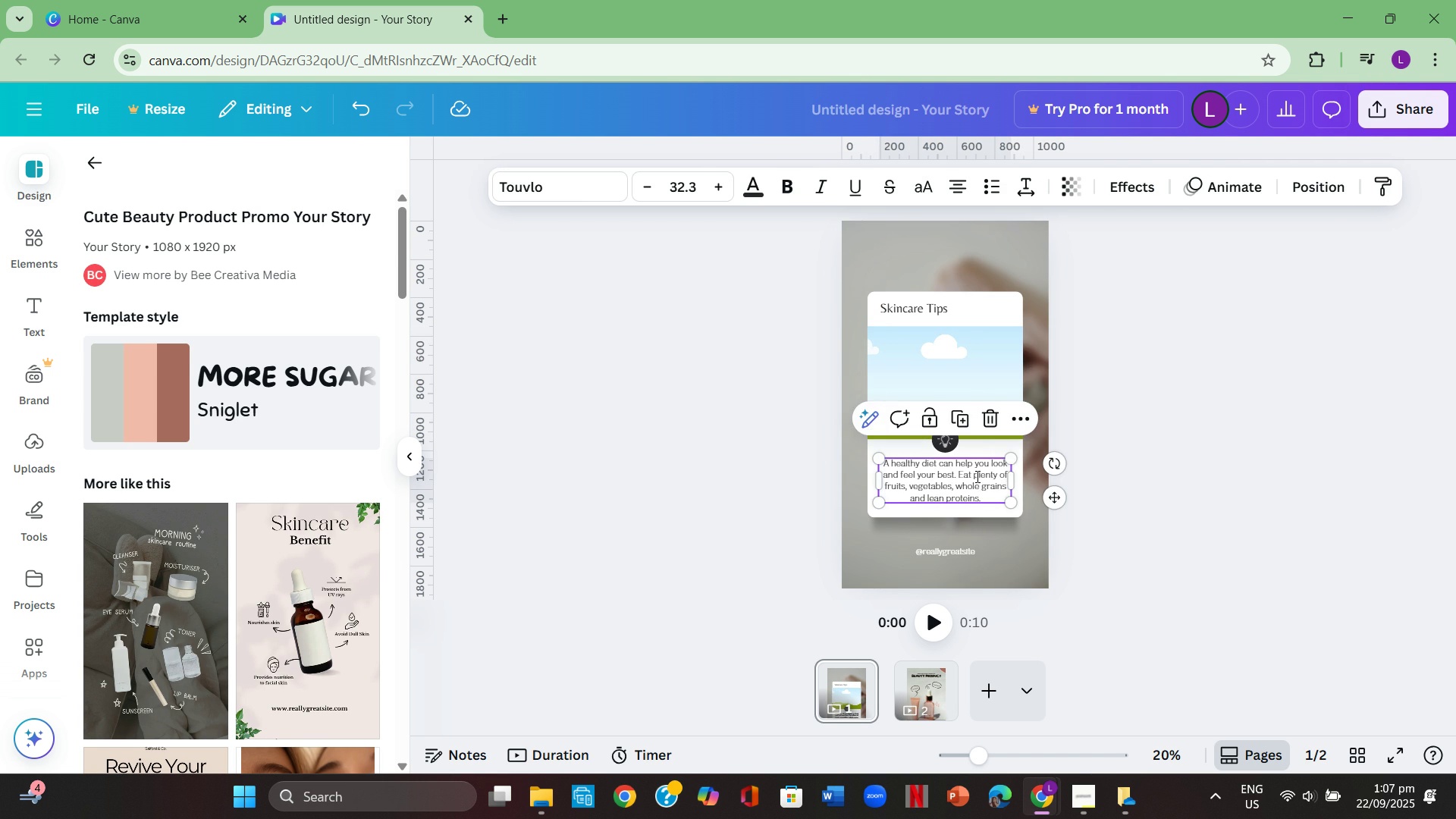 
left_click([976, 476])
 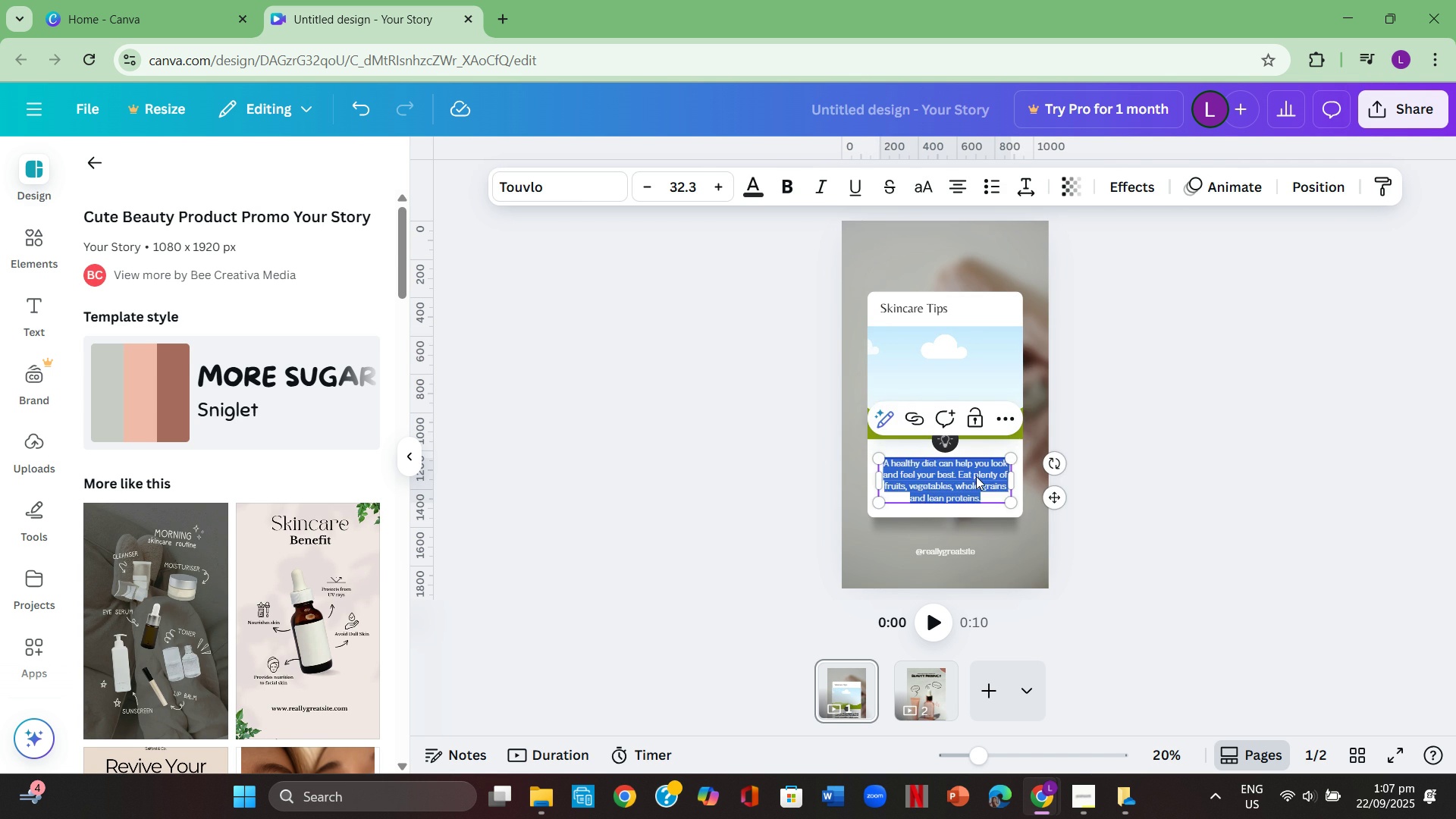 
key(Backspace)
 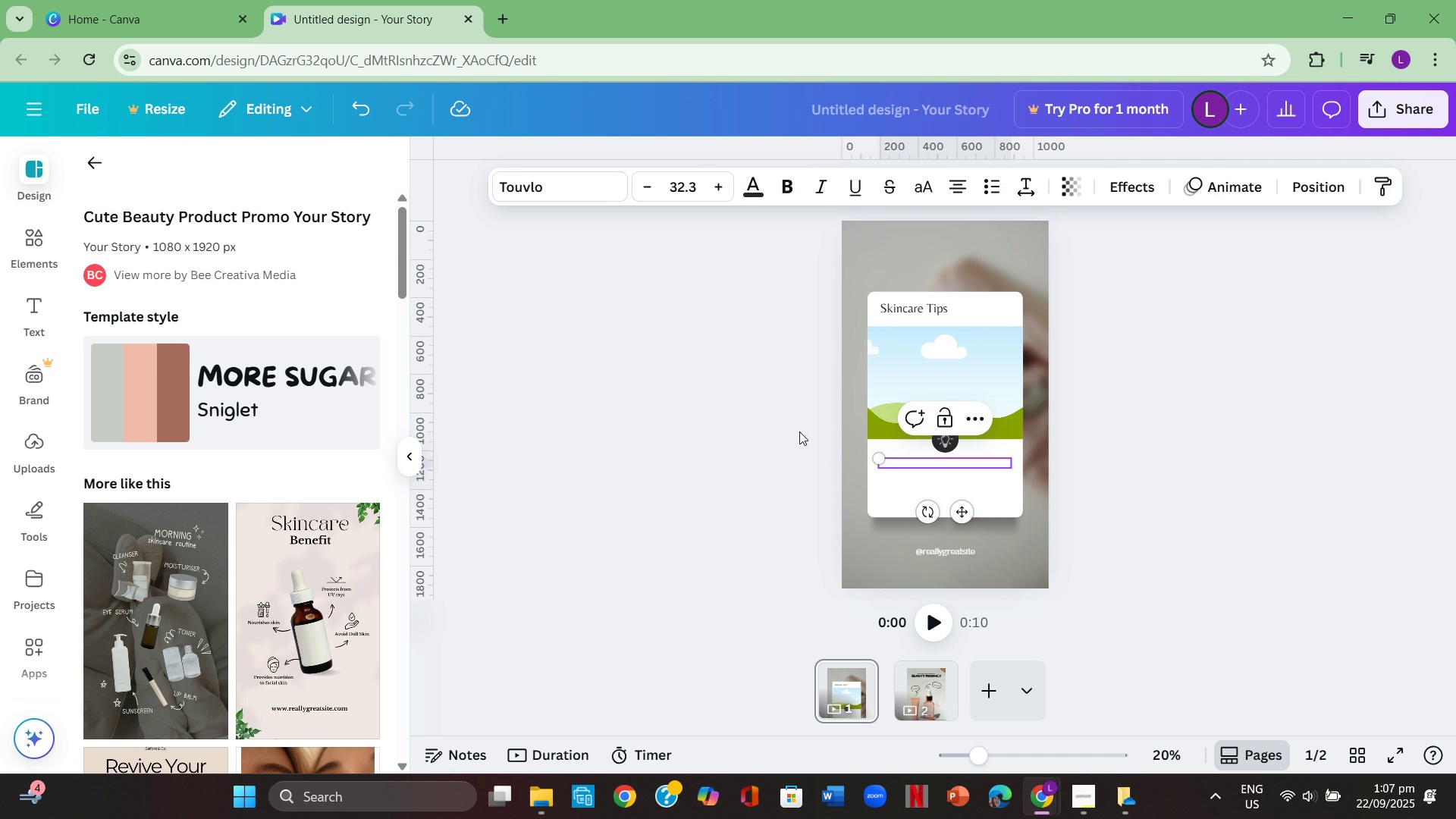 
left_click([799, 431])
 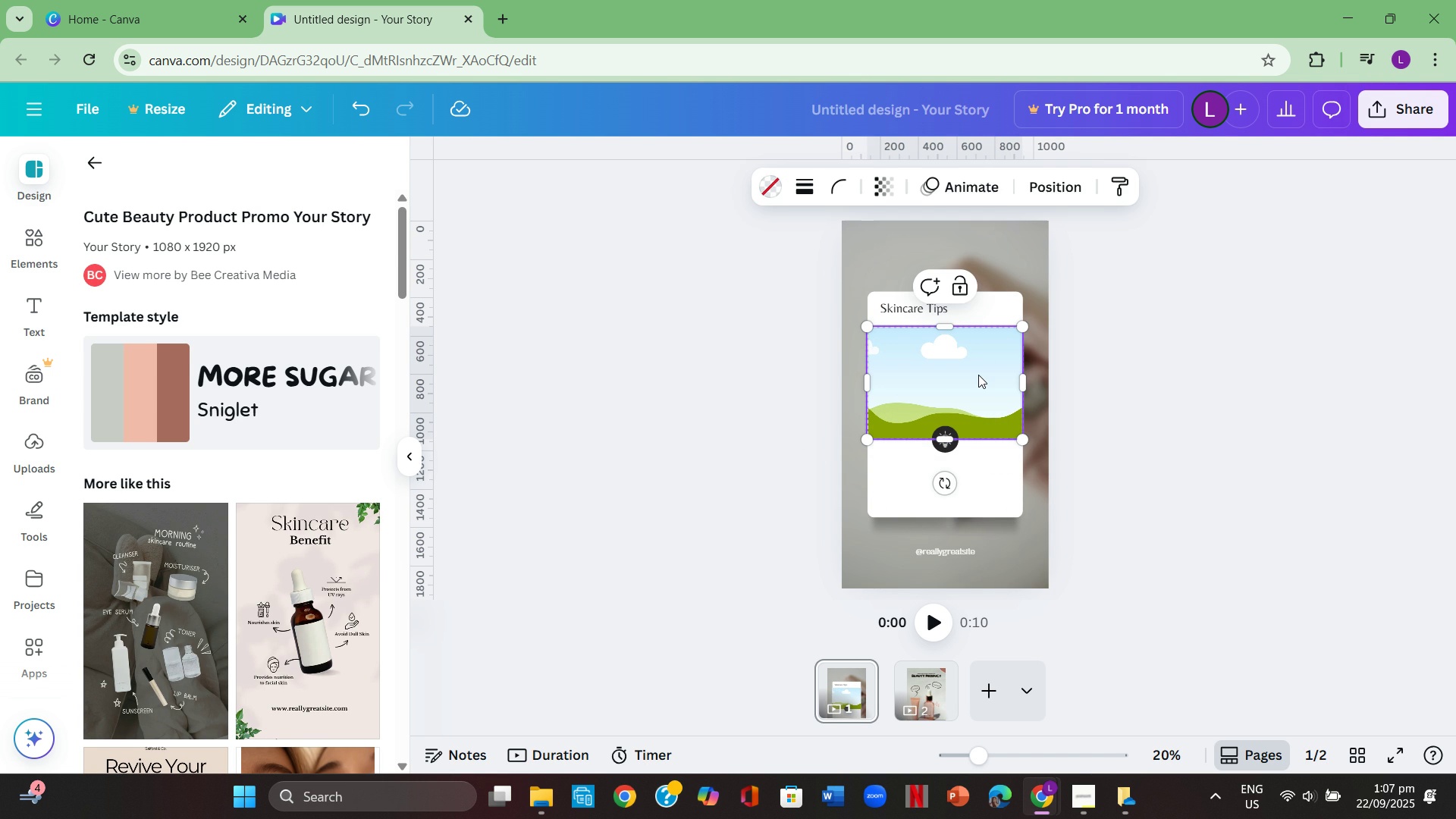 
left_click([978, 375])
 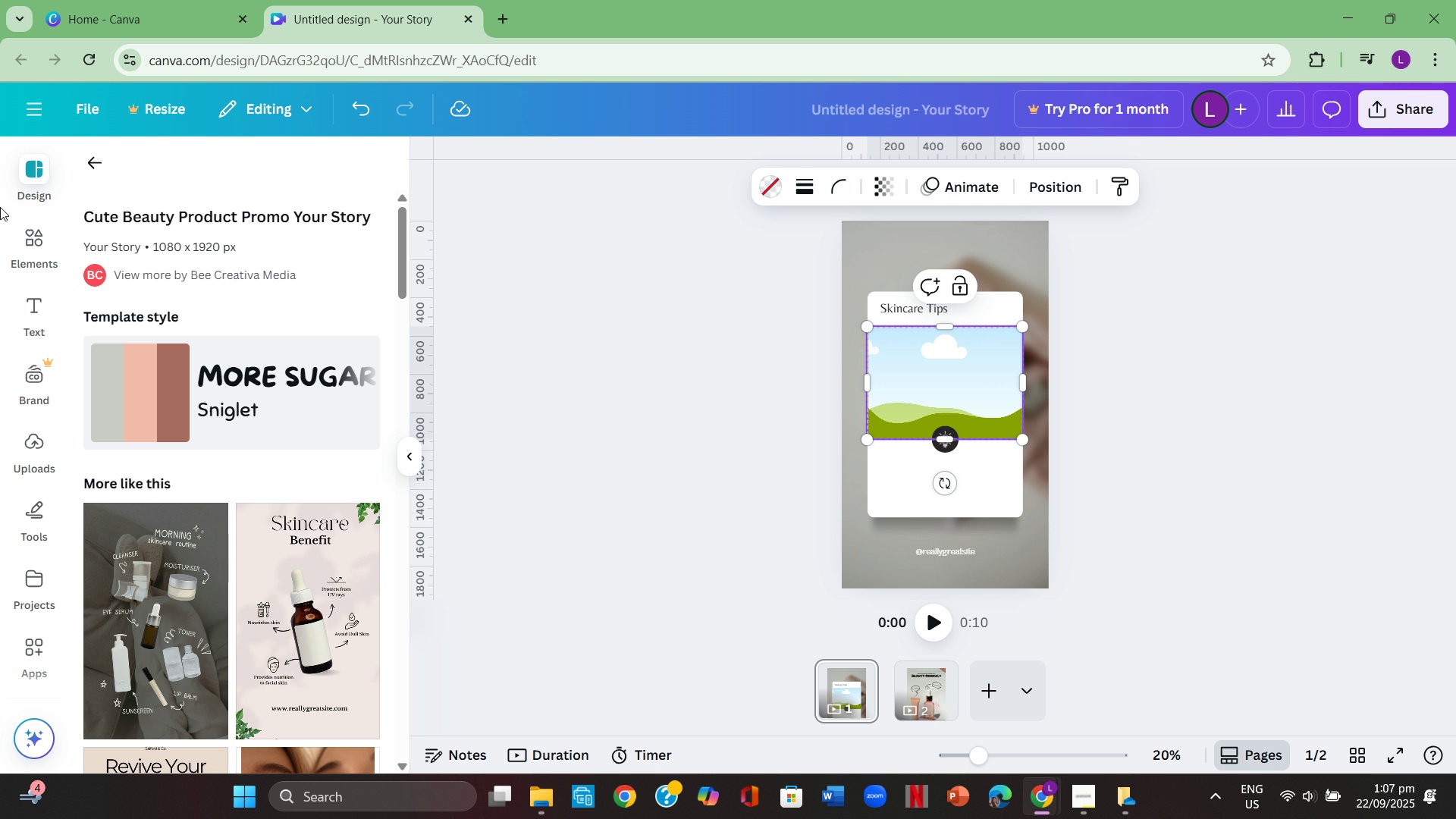 
left_click([27, 239])
 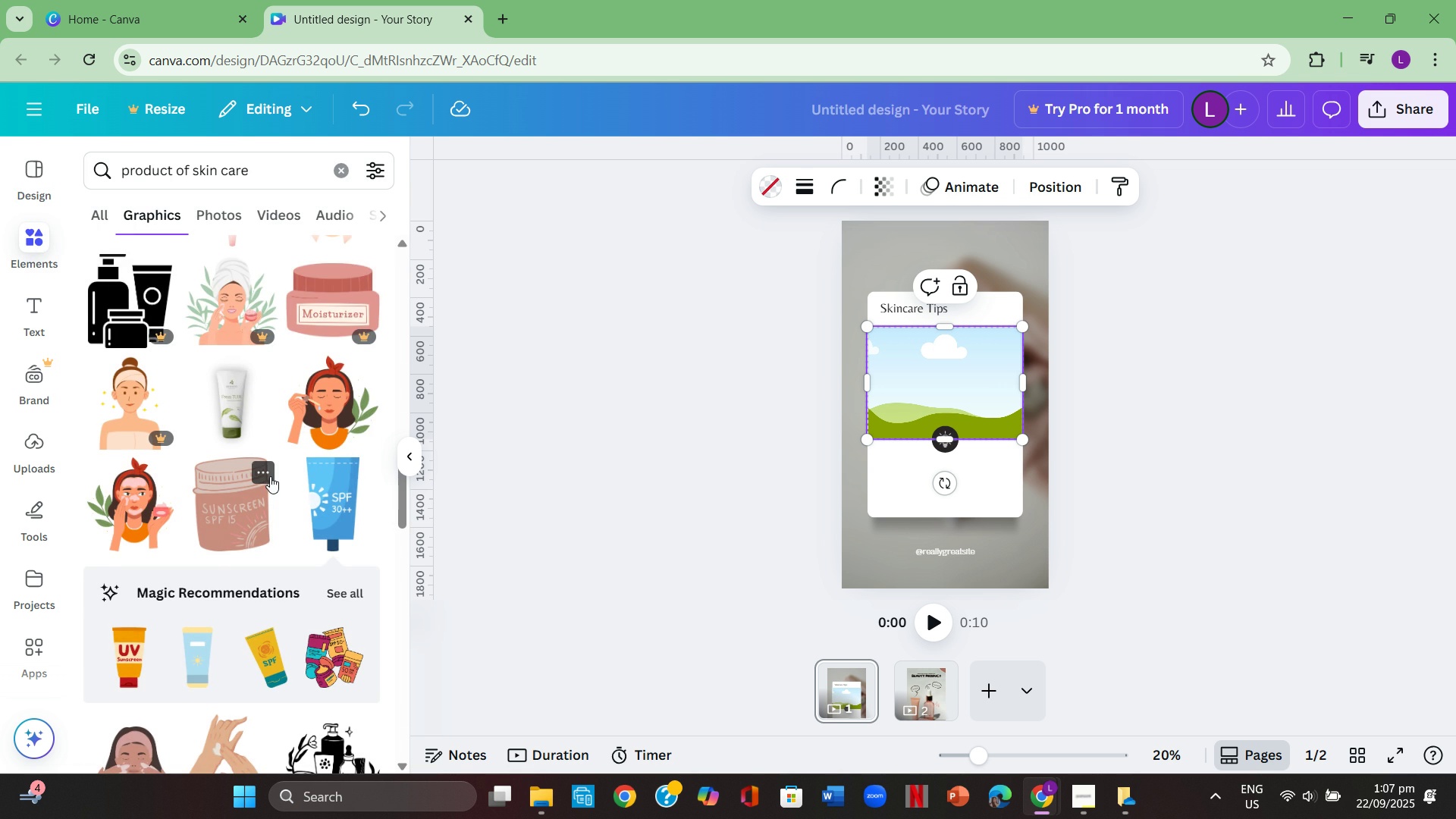 
scroll: coordinate [249, 482], scroll_direction: down, amount: 11.0
 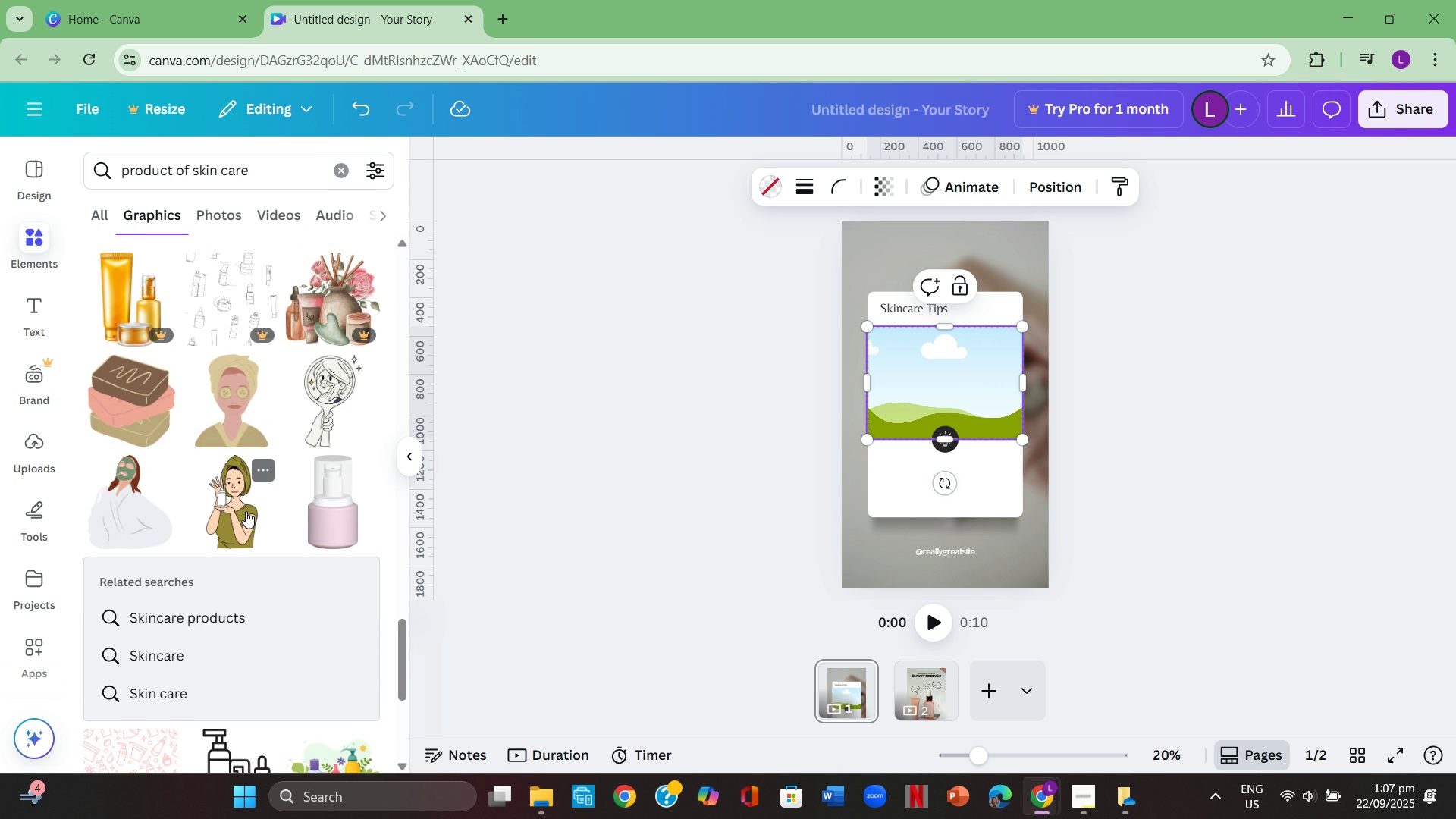 
scroll: coordinate [224, 510], scroll_direction: down, amount: 5.0
 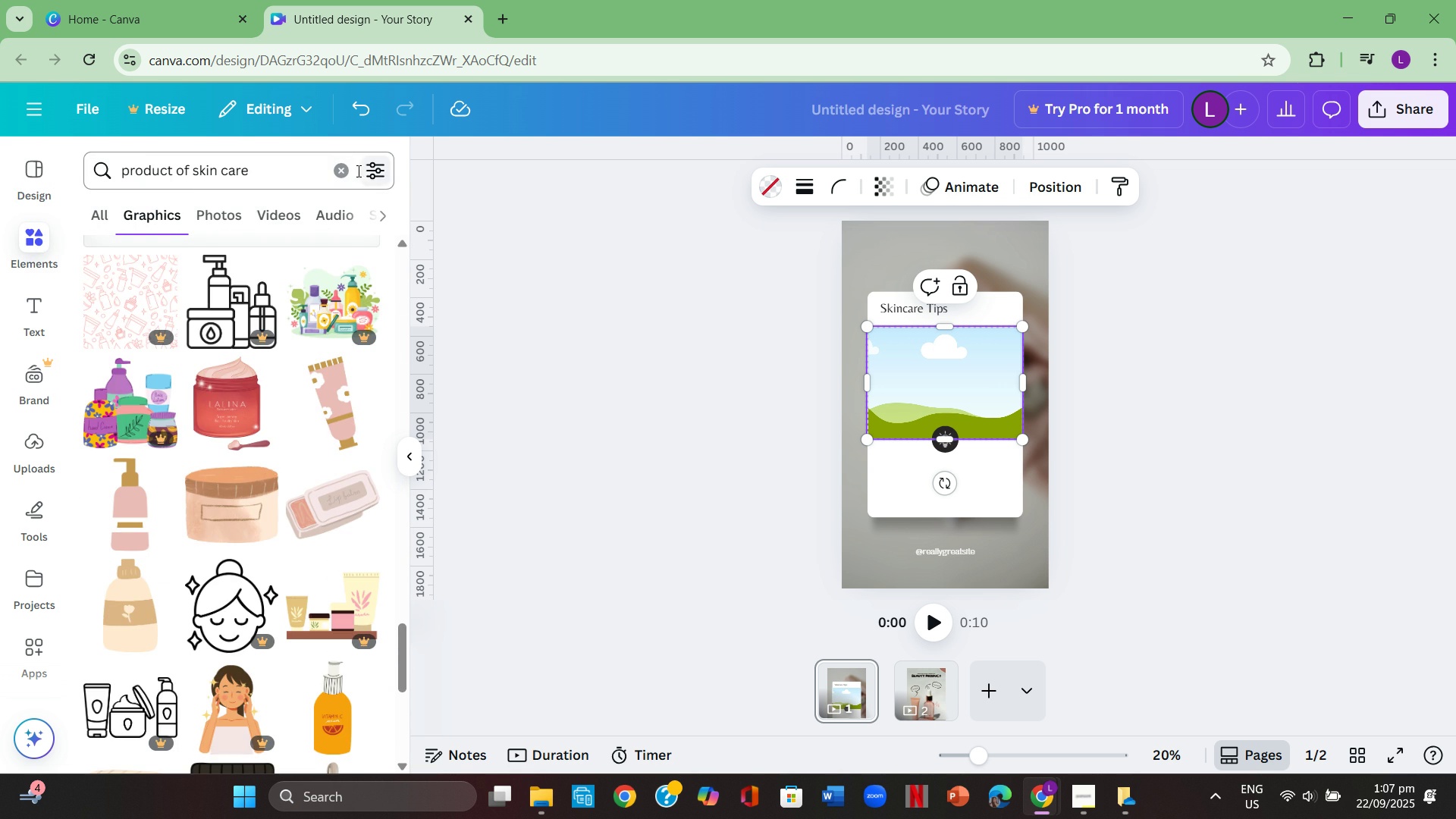 
left_click([350, 169])
 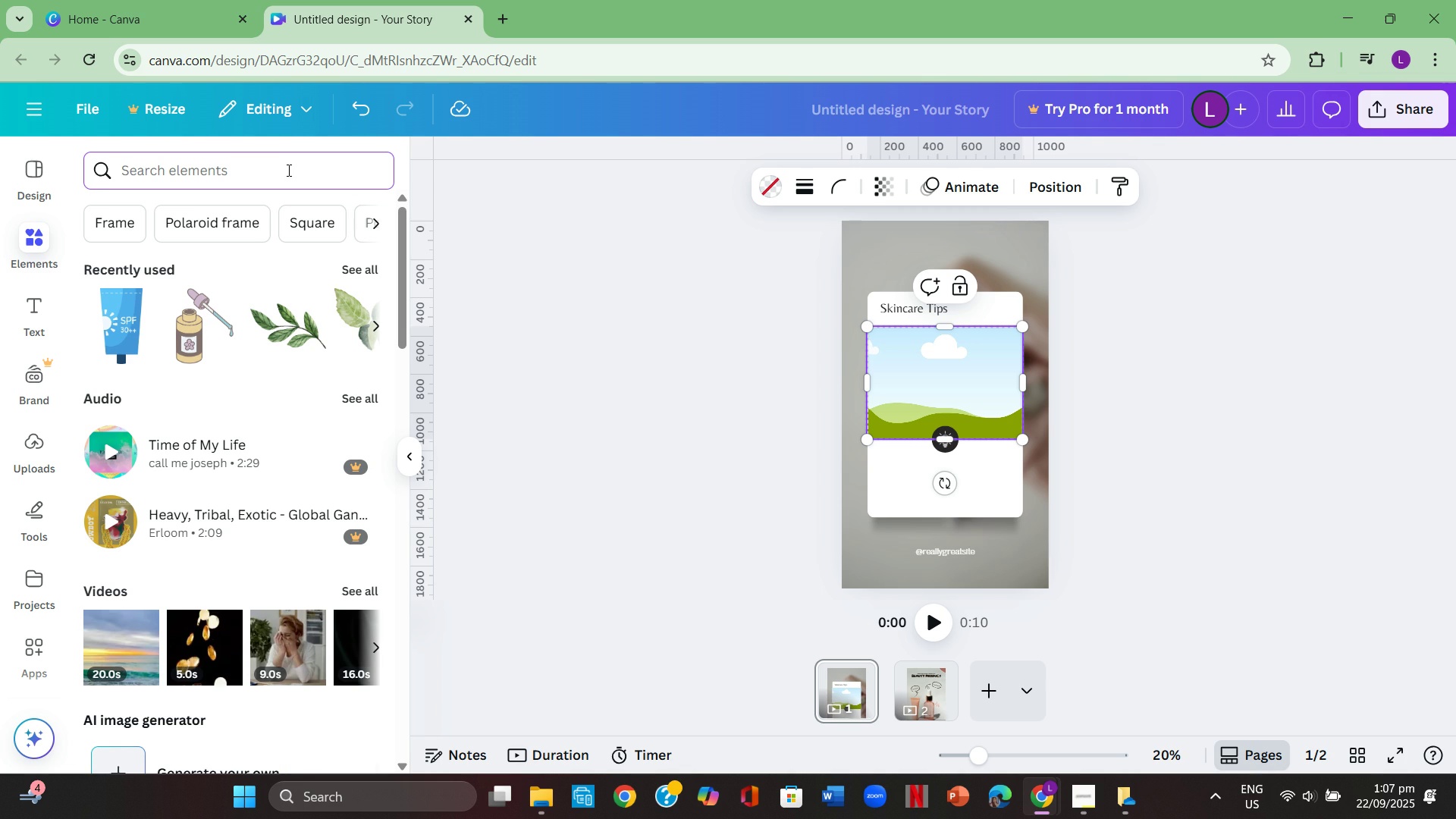 
left_click([287, 170])
 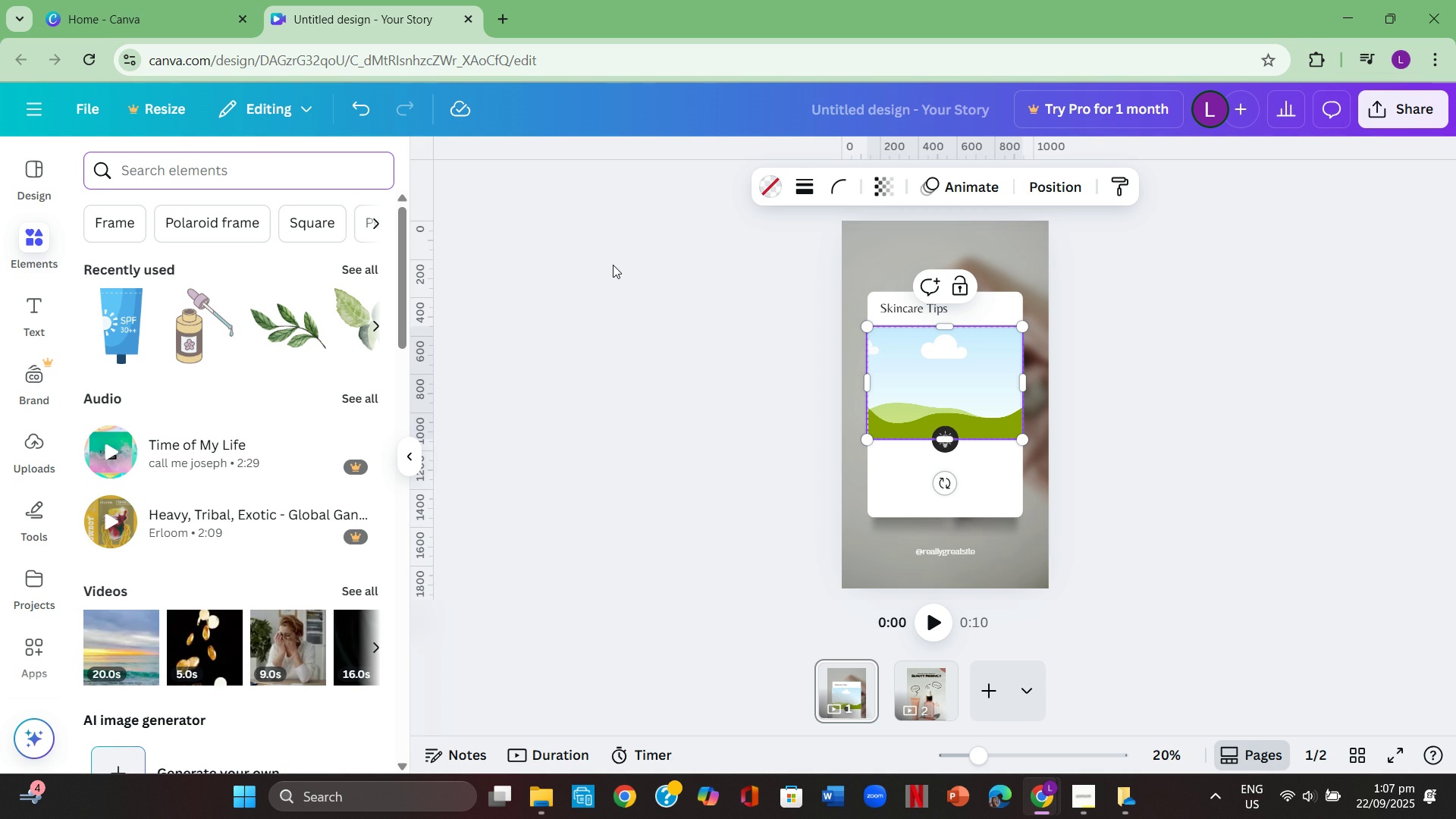 
type(skin care)
 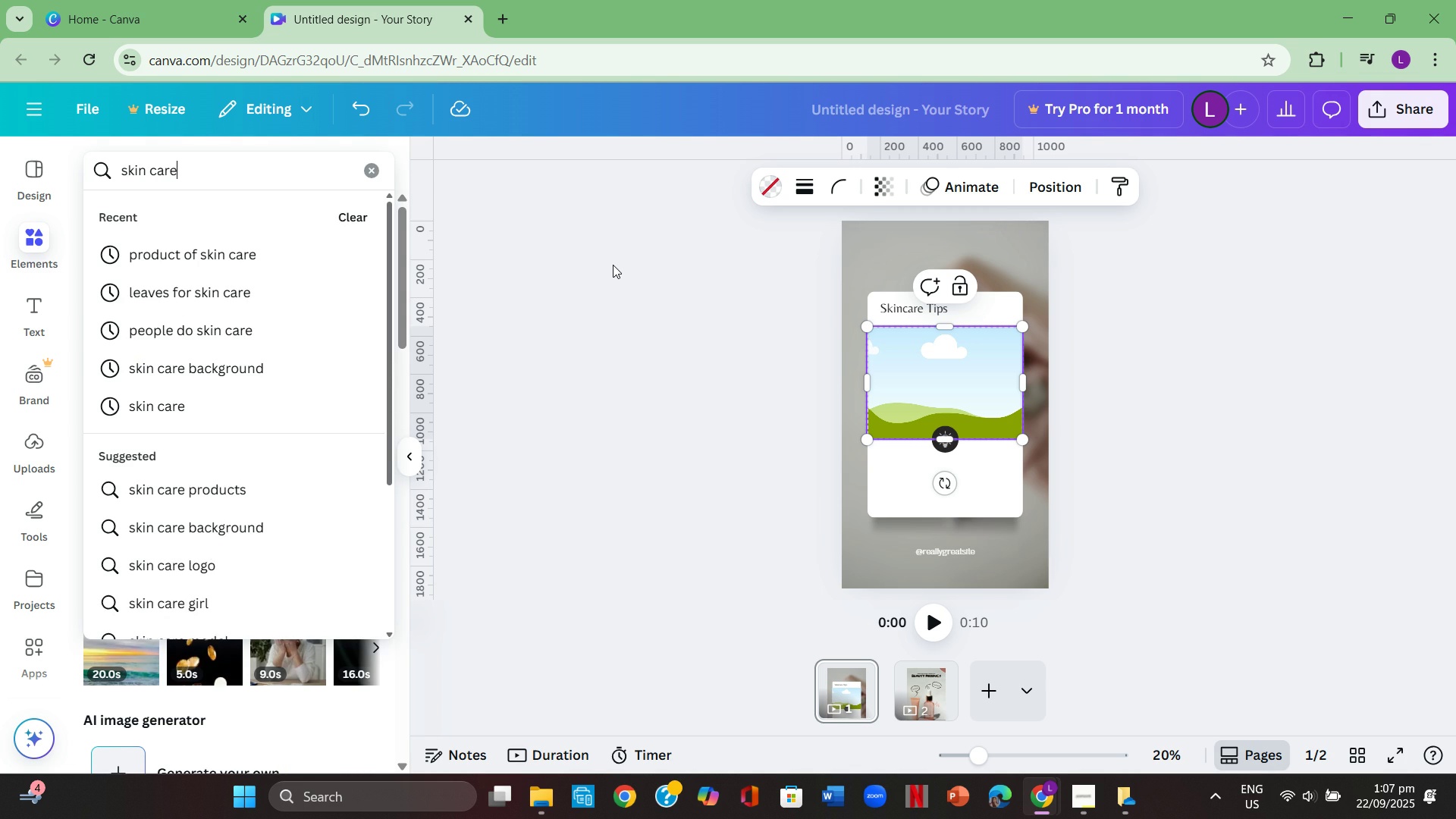 
key(Enter)
 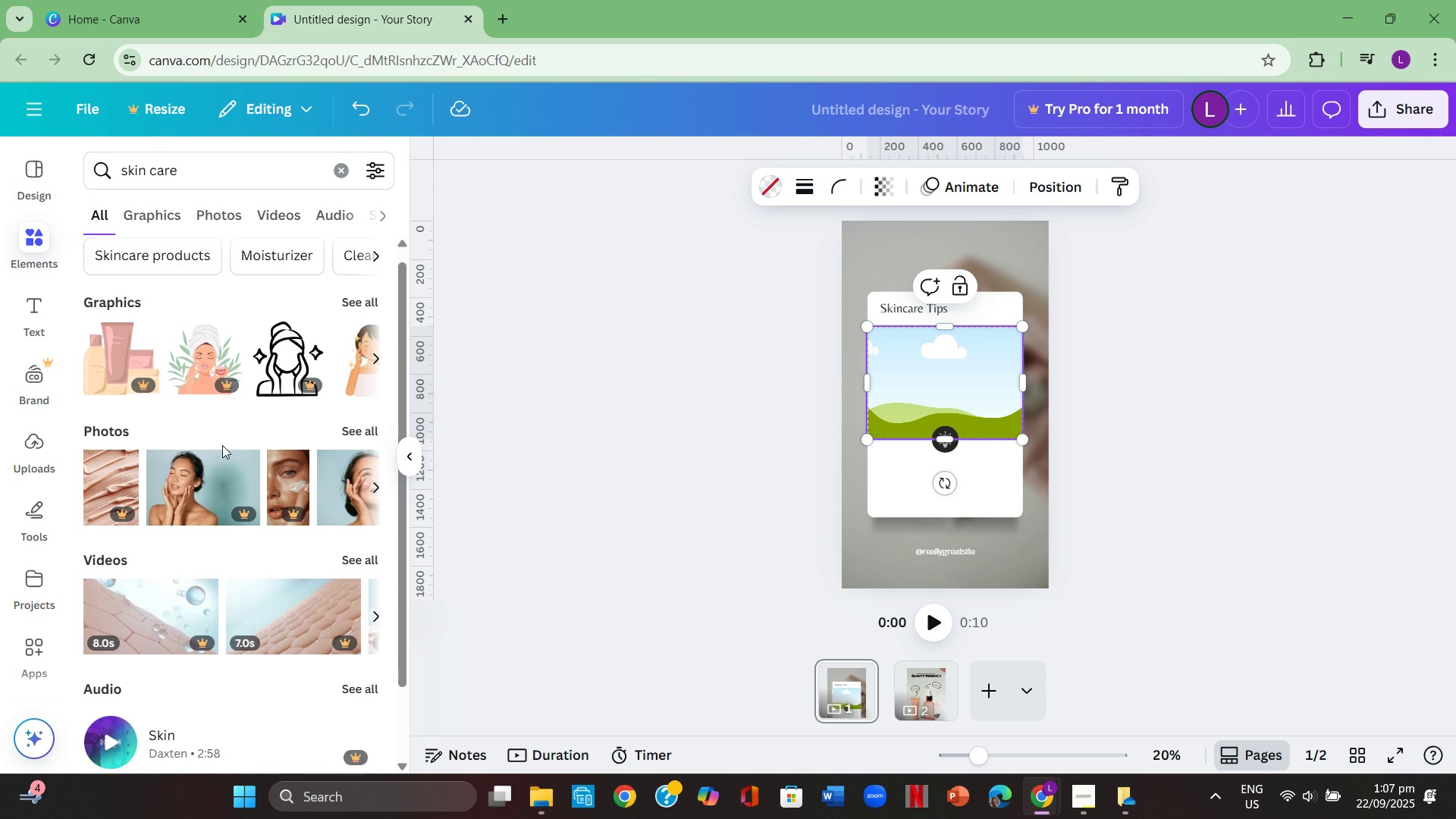 
scroll: coordinate [222, 445], scroll_direction: down, amount: 1.0
 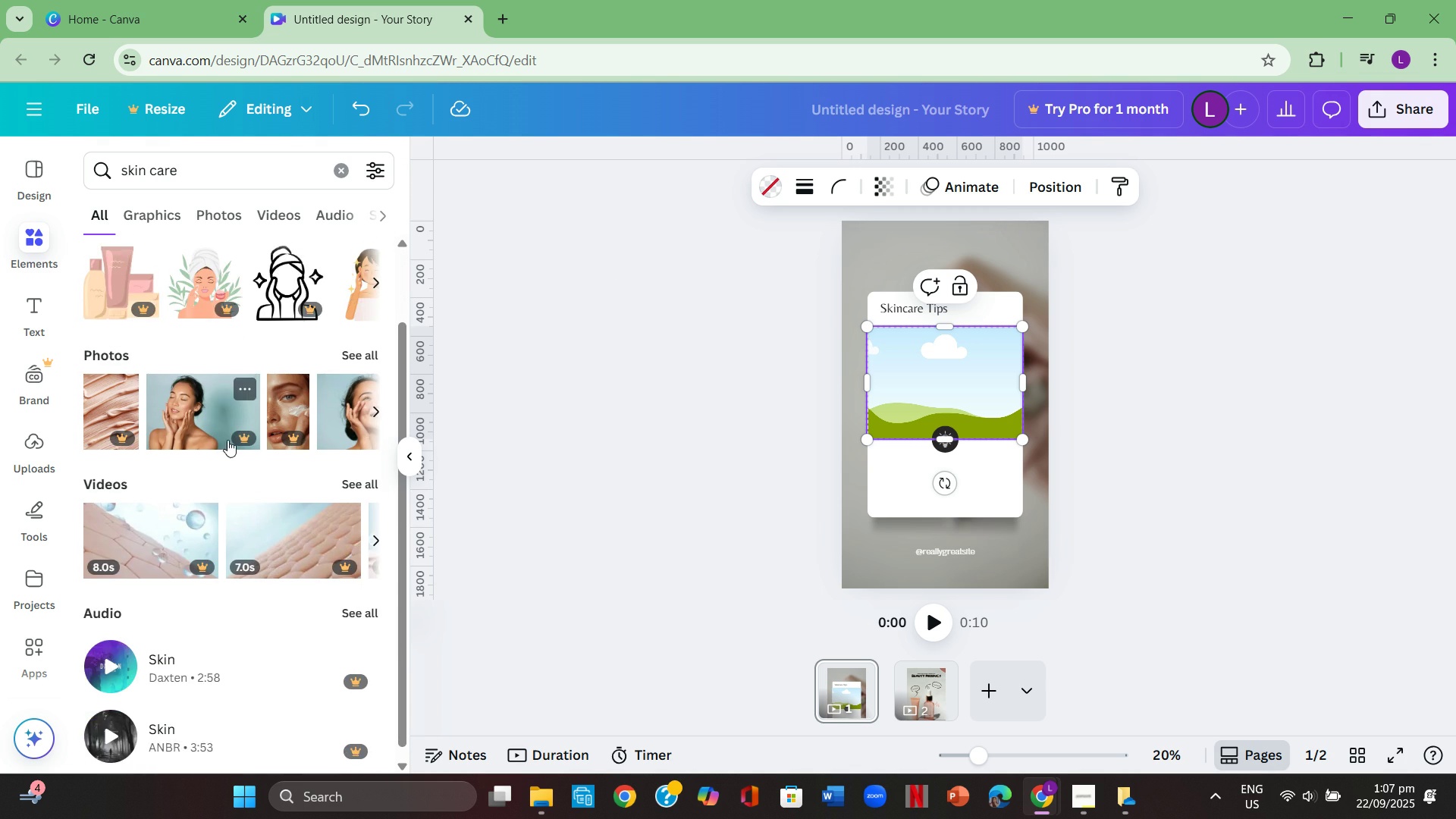 
scroll: coordinate [228, 440], scroll_direction: up, amount: 1.0
 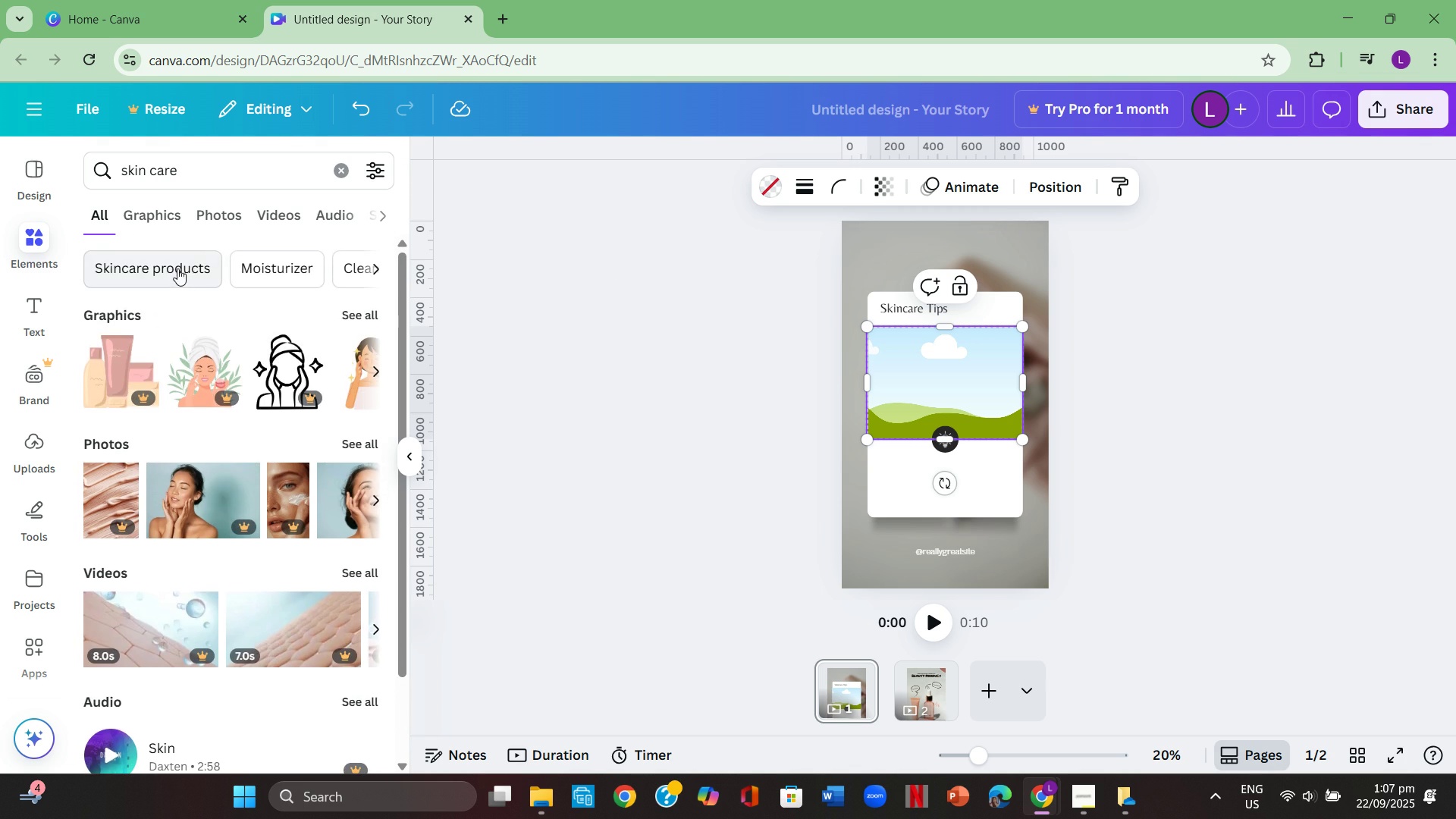 
left_click([177, 268])
 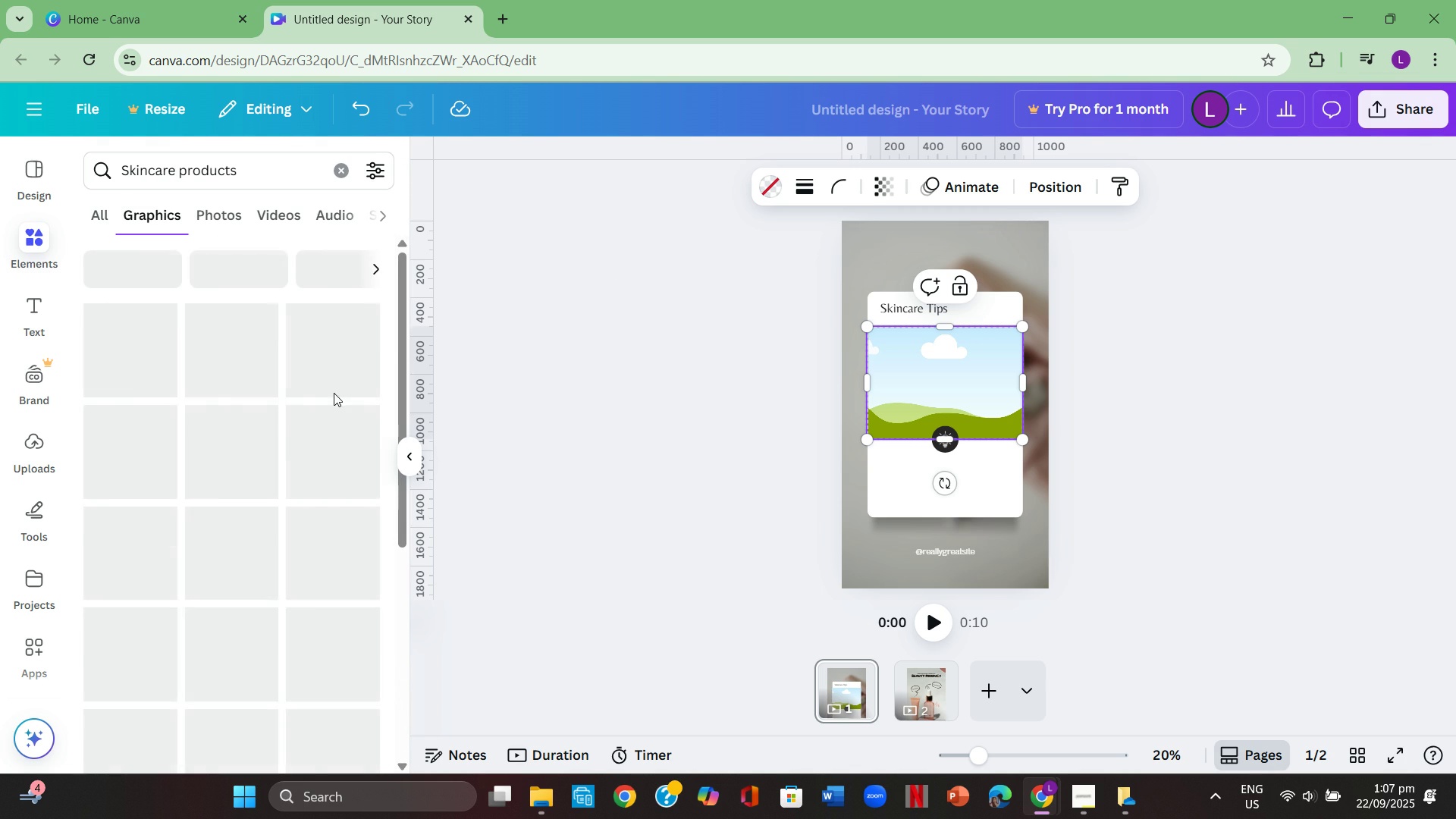 
wait(5.92)
 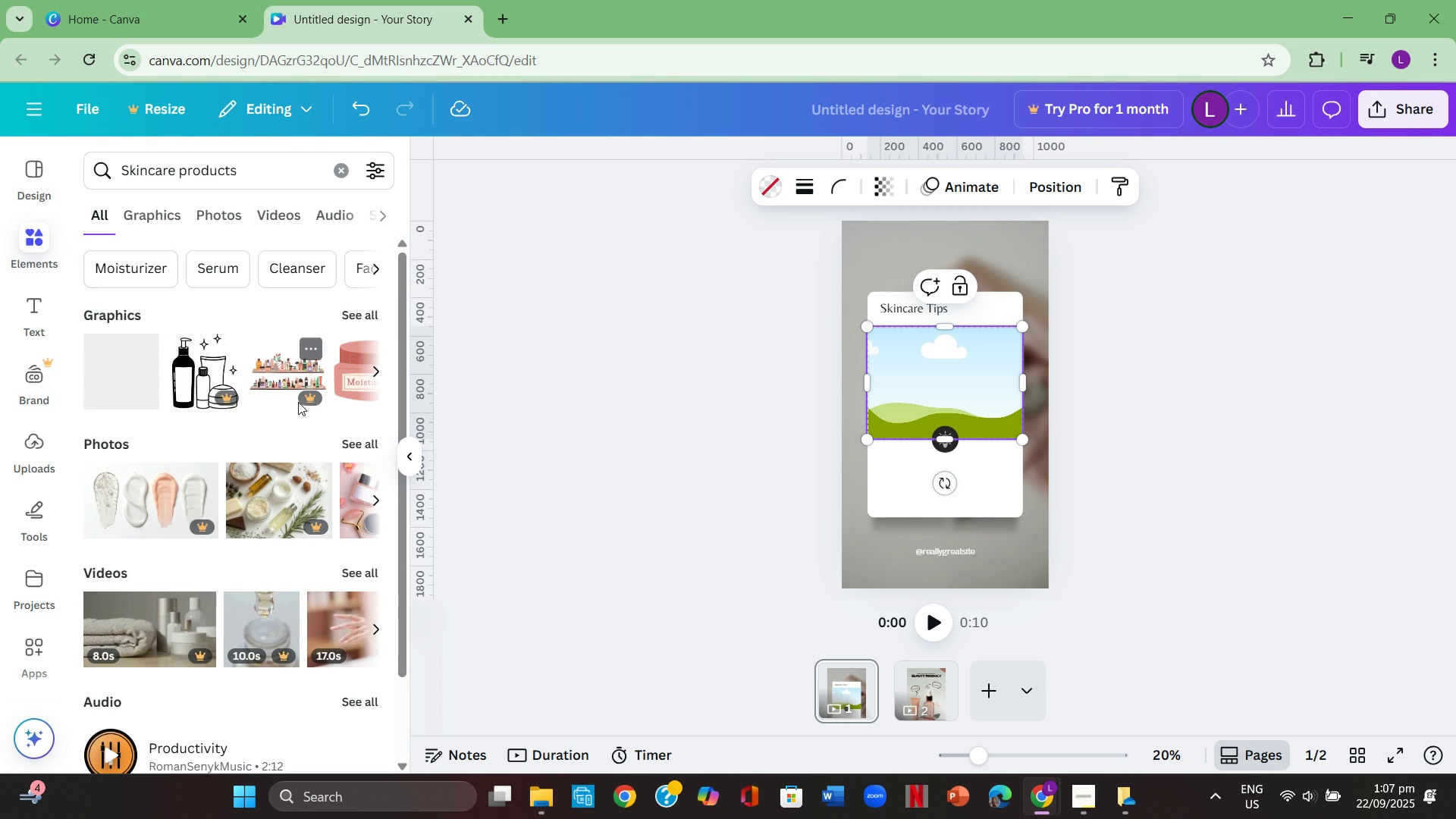 
scroll: coordinate [293, 406], scroll_direction: down, amount: 8.0
 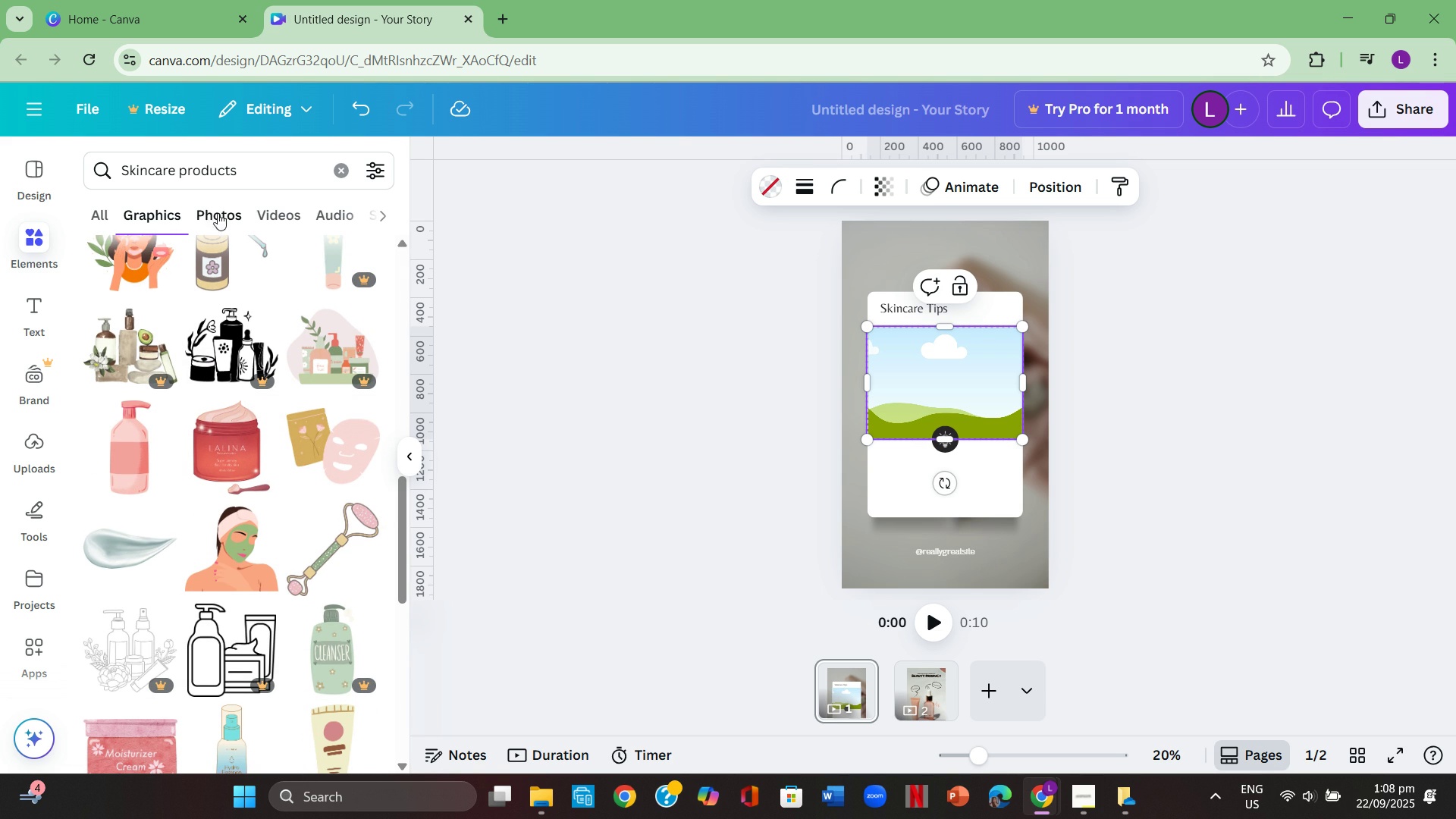 
wait(5.49)
 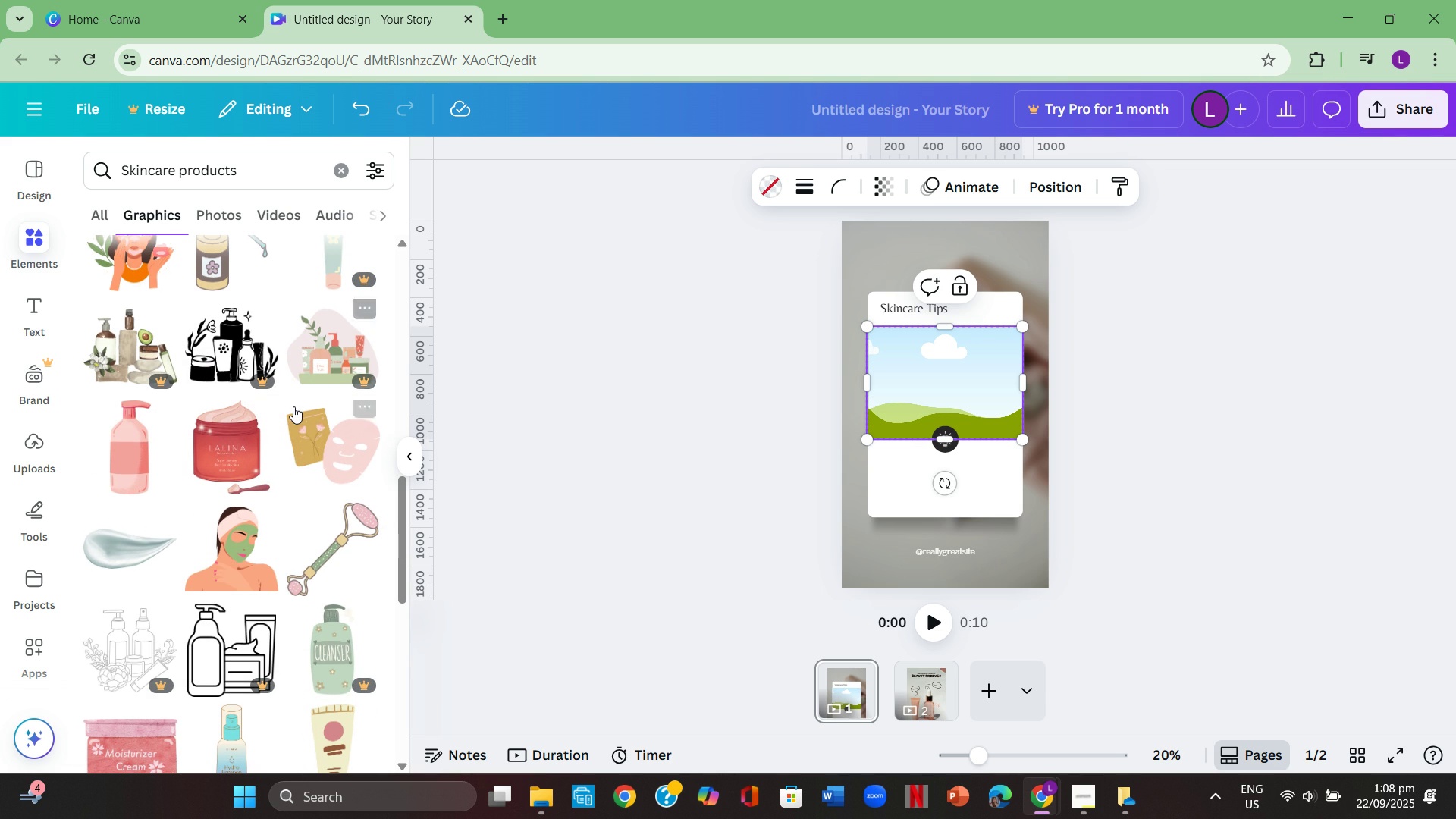 
scroll: coordinate [274, 501], scroll_direction: down, amount: 13.0
 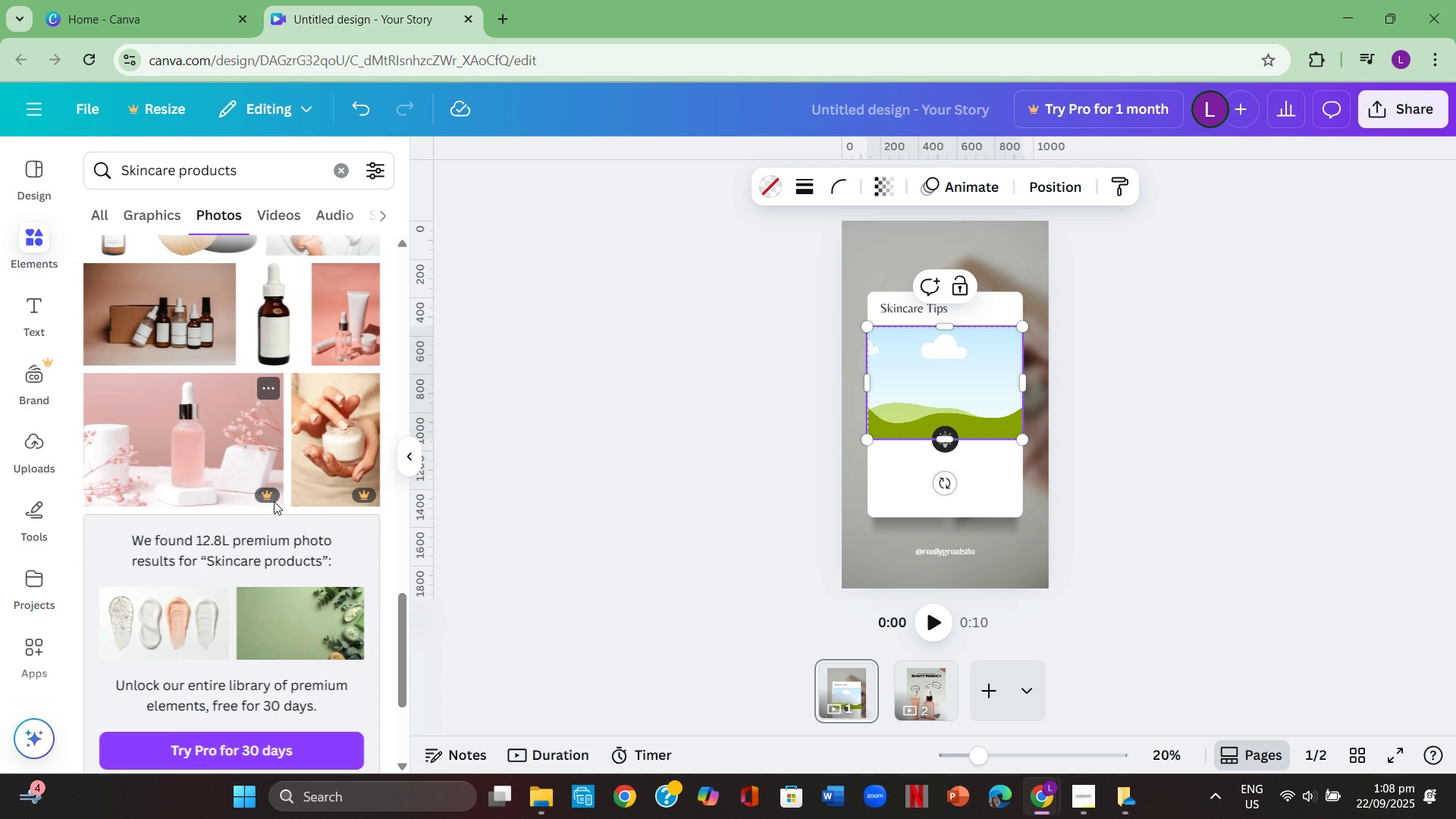 
scroll: coordinate [192, 483], scroll_direction: up, amount: 2.0
 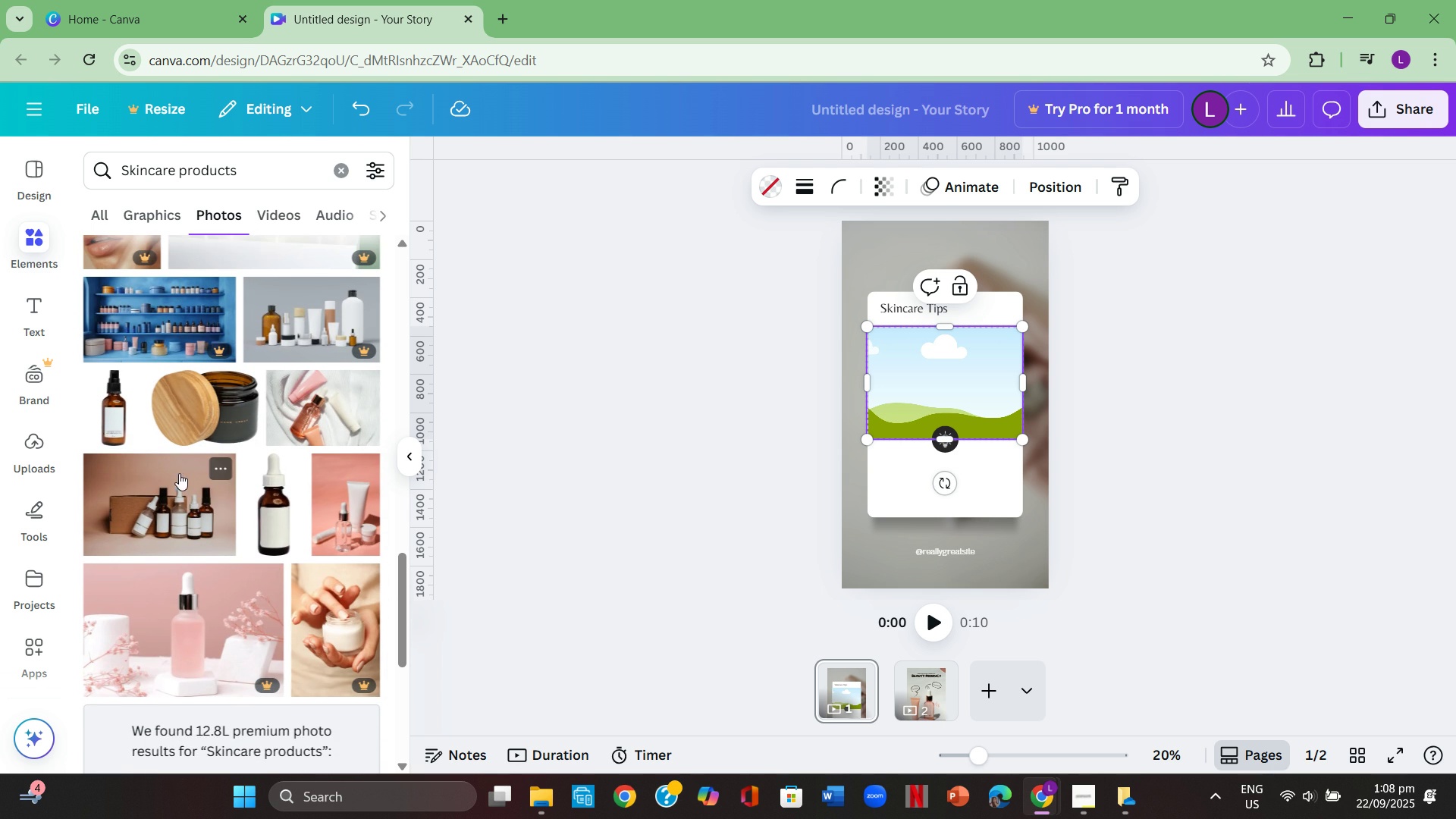 
mouse_move([131, 419])
 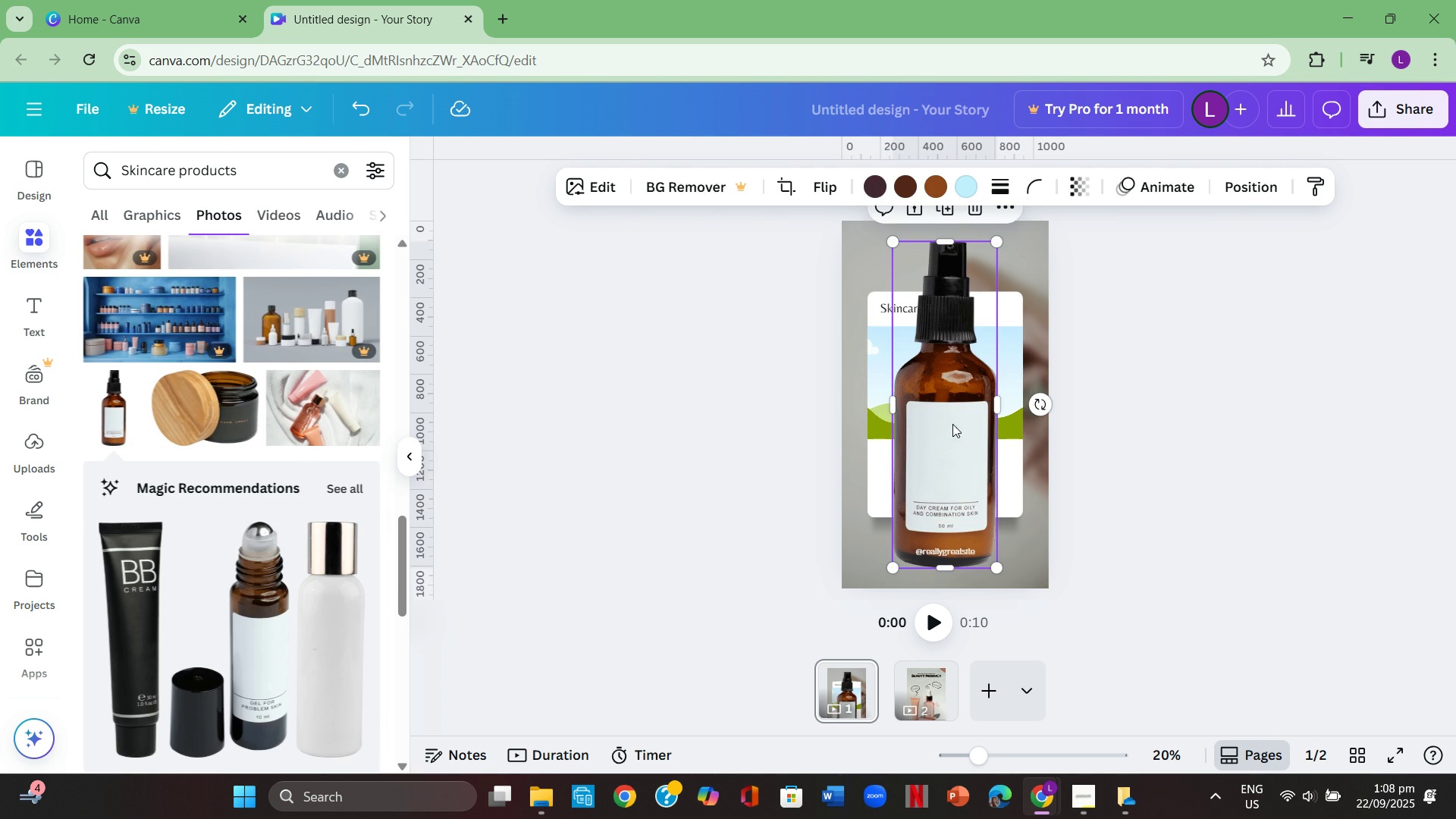 
left_click([952, 424])